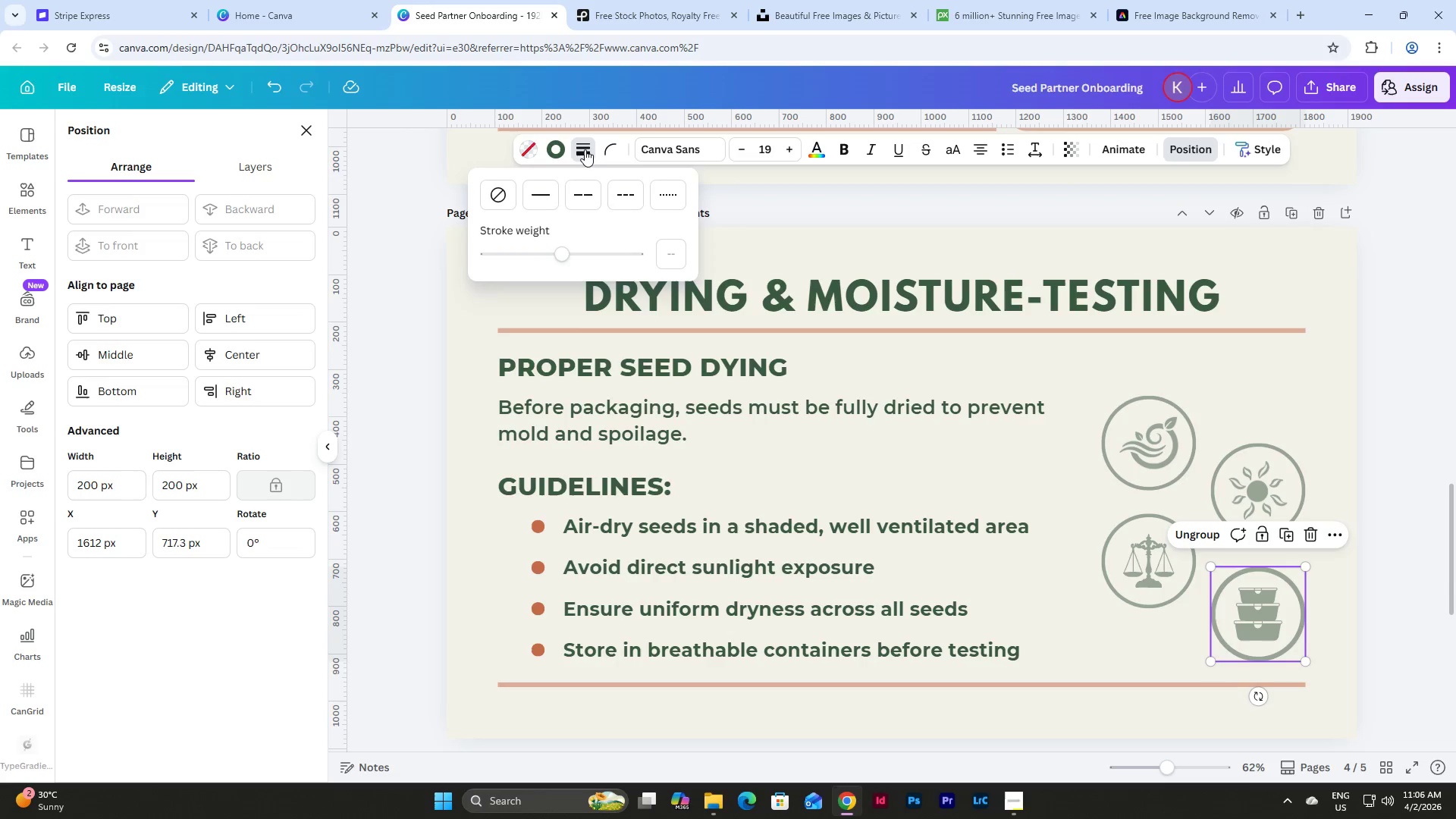 
left_click([549, 197])
 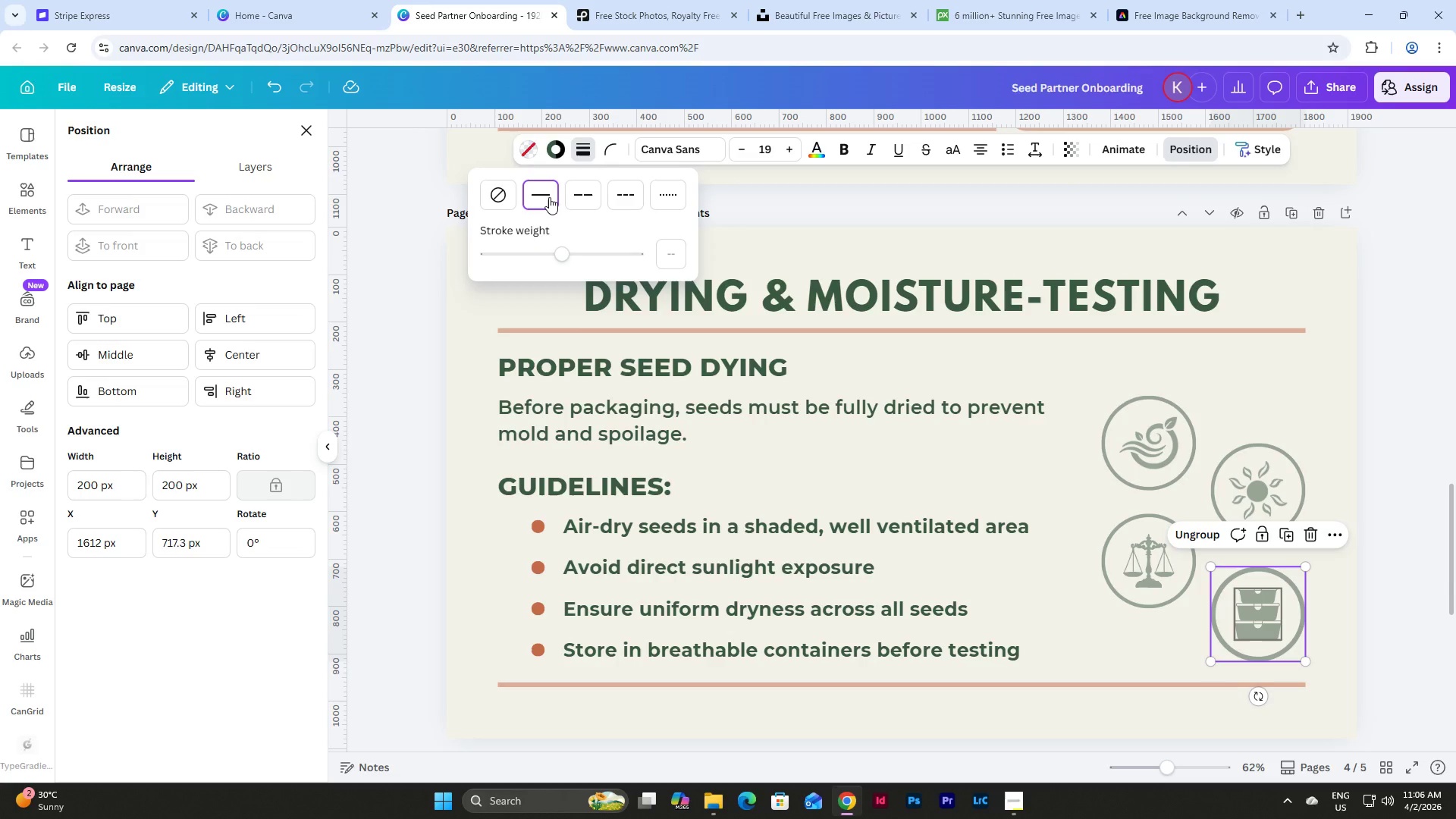 
key(Control+Z)
 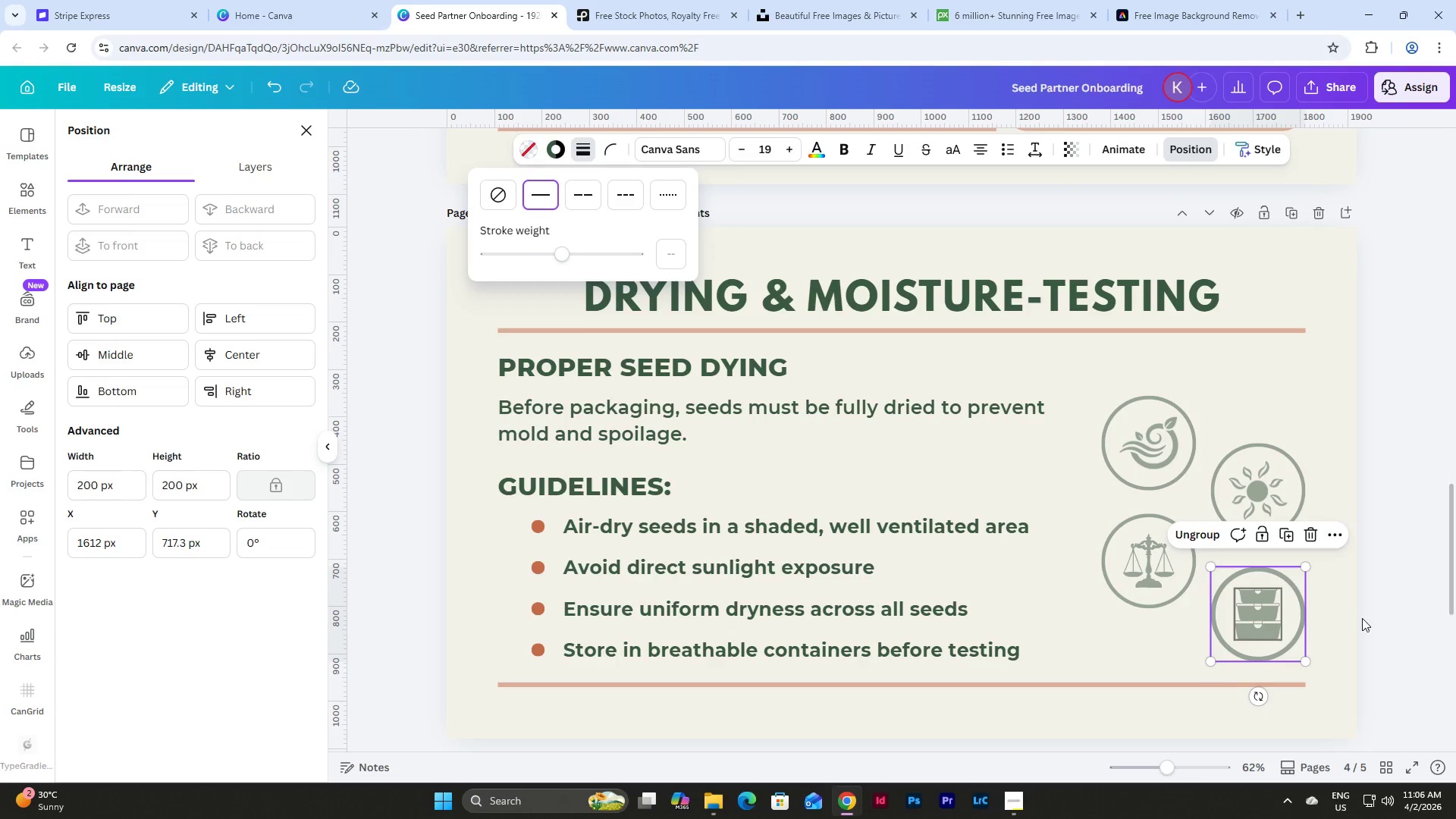 
key(Control+ControlLeft)
 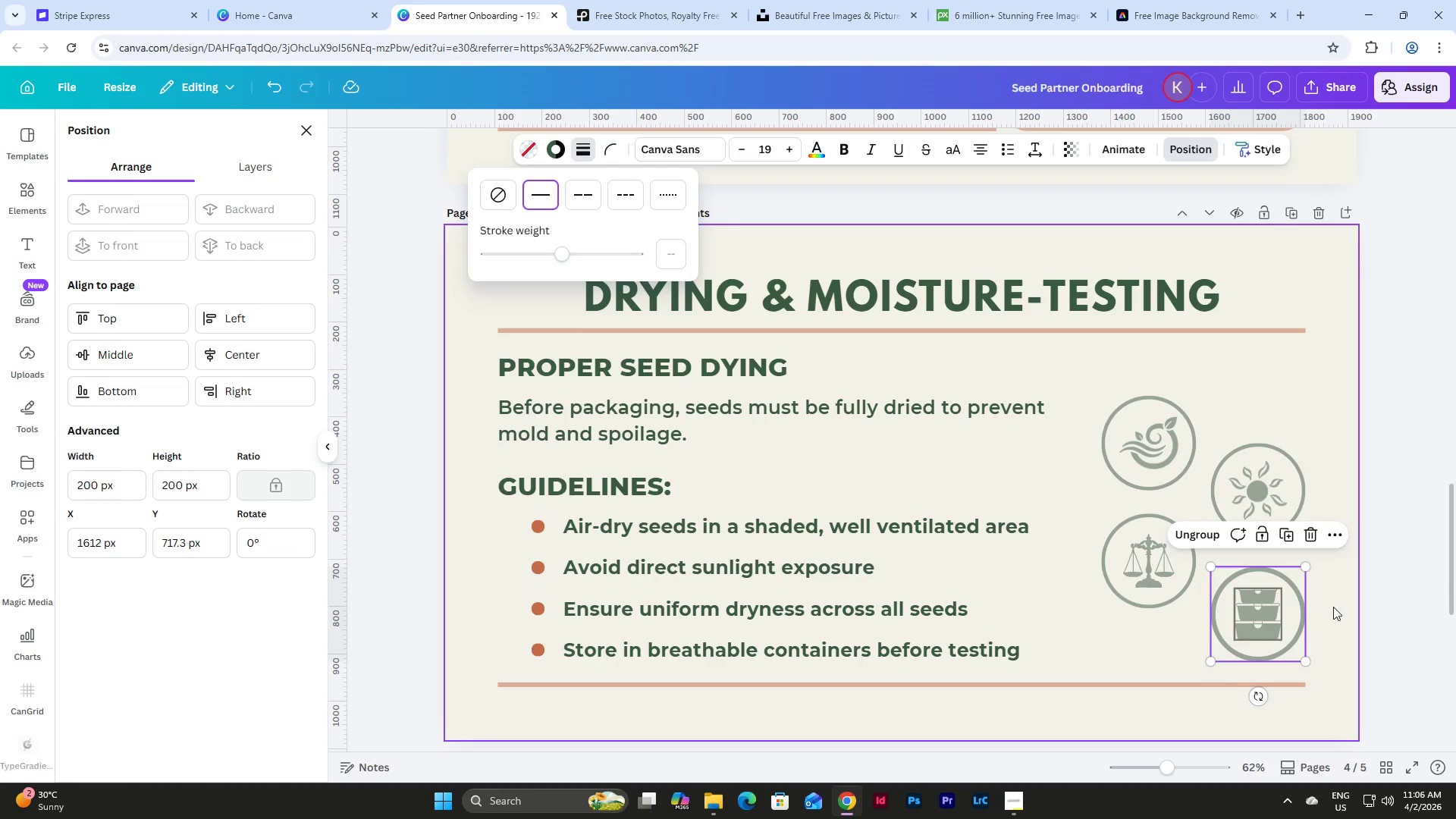 
left_click([1333, 607])
 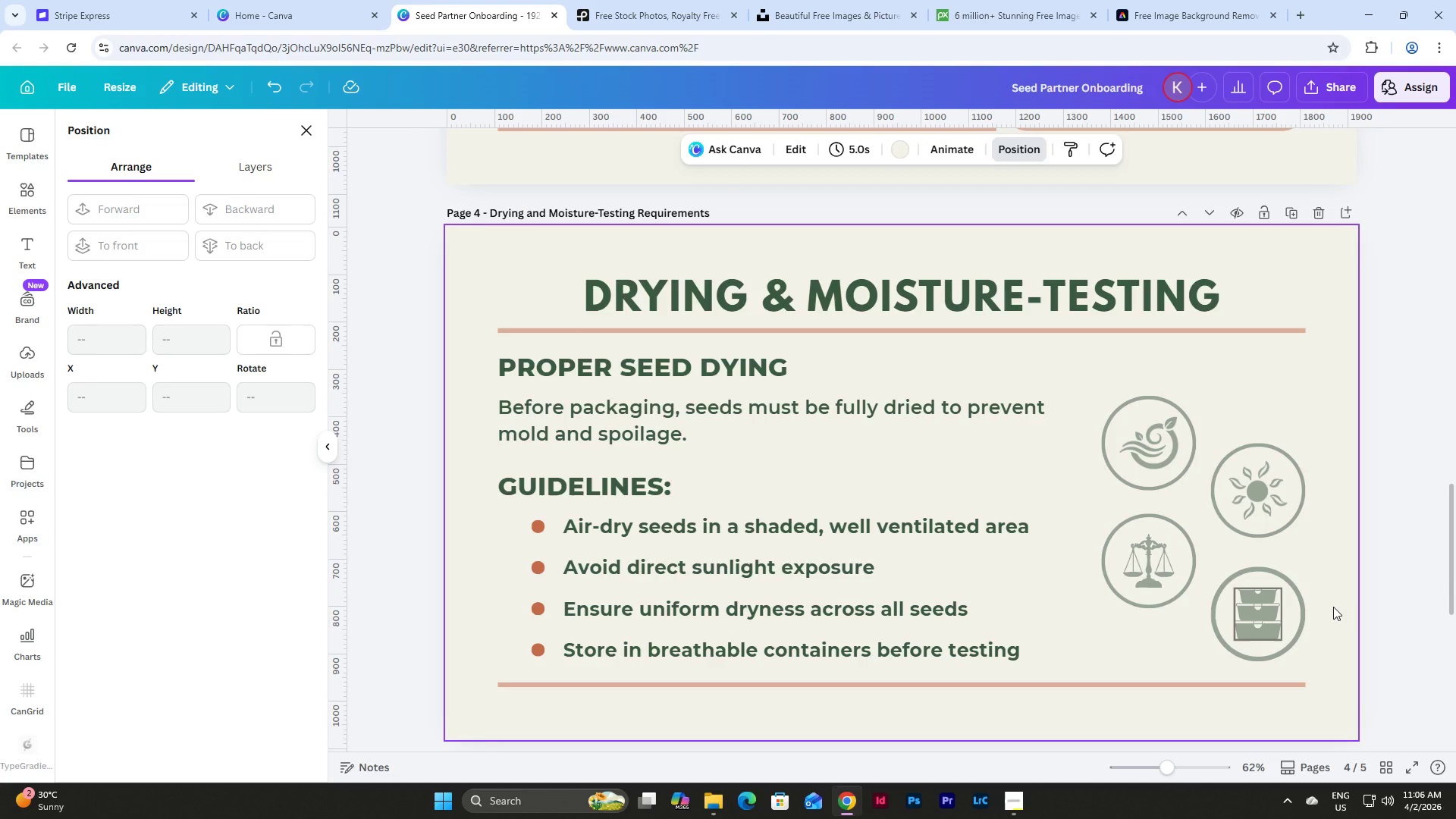 
key(Control+Z)
 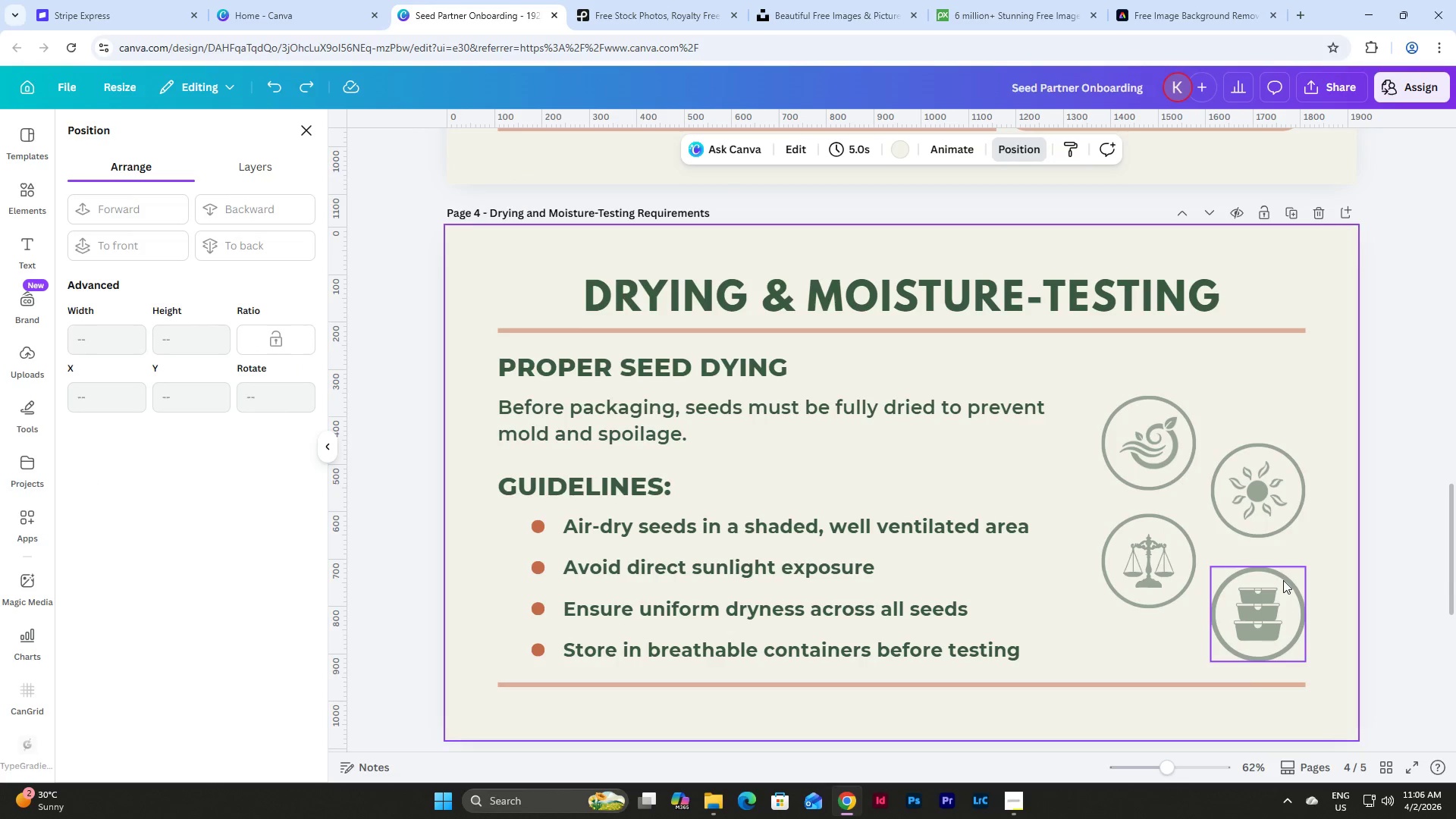 
left_click([1282, 580])
 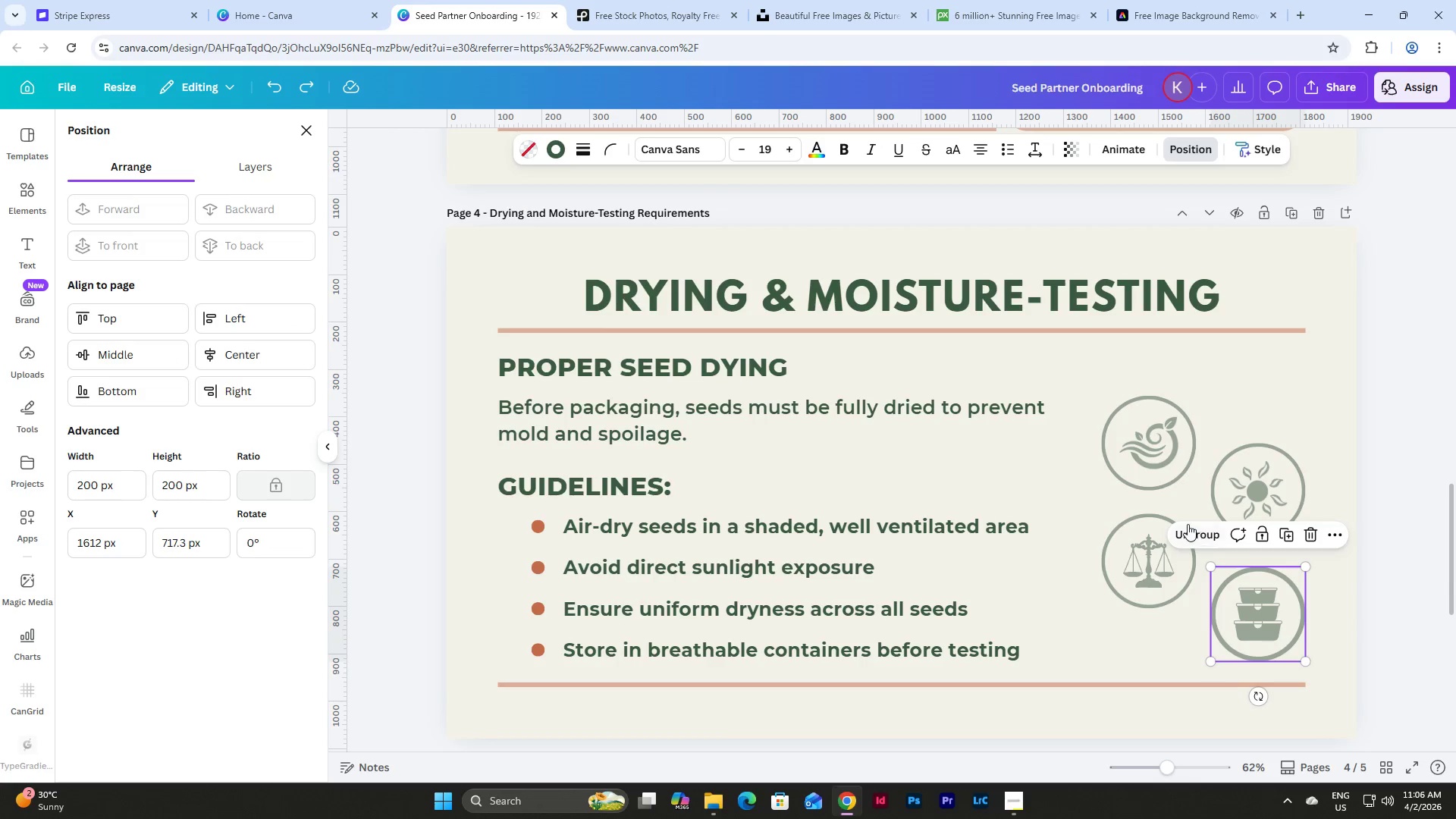 
left_click([1188, 524])
 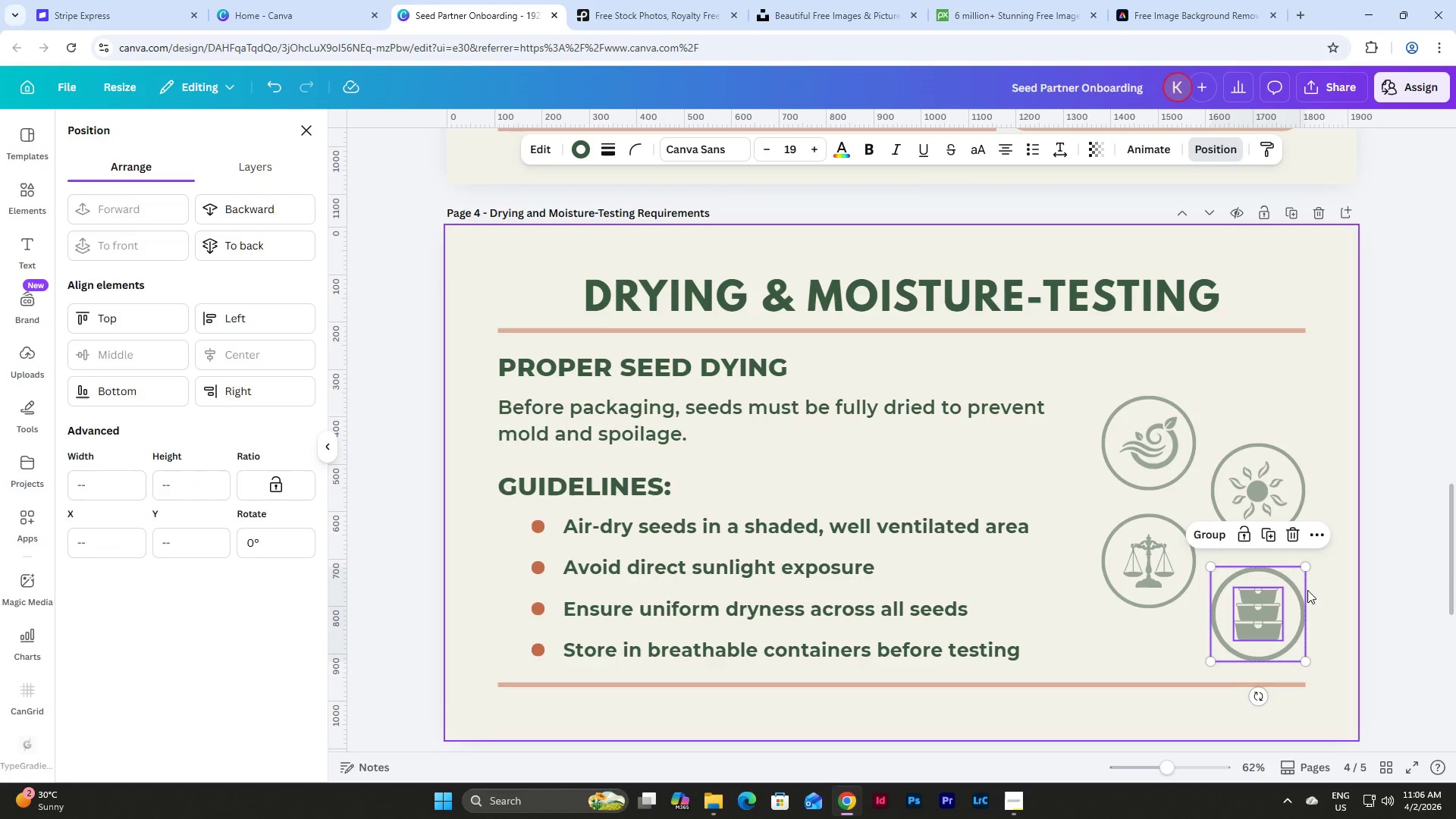 
left_click([1299, 586])
 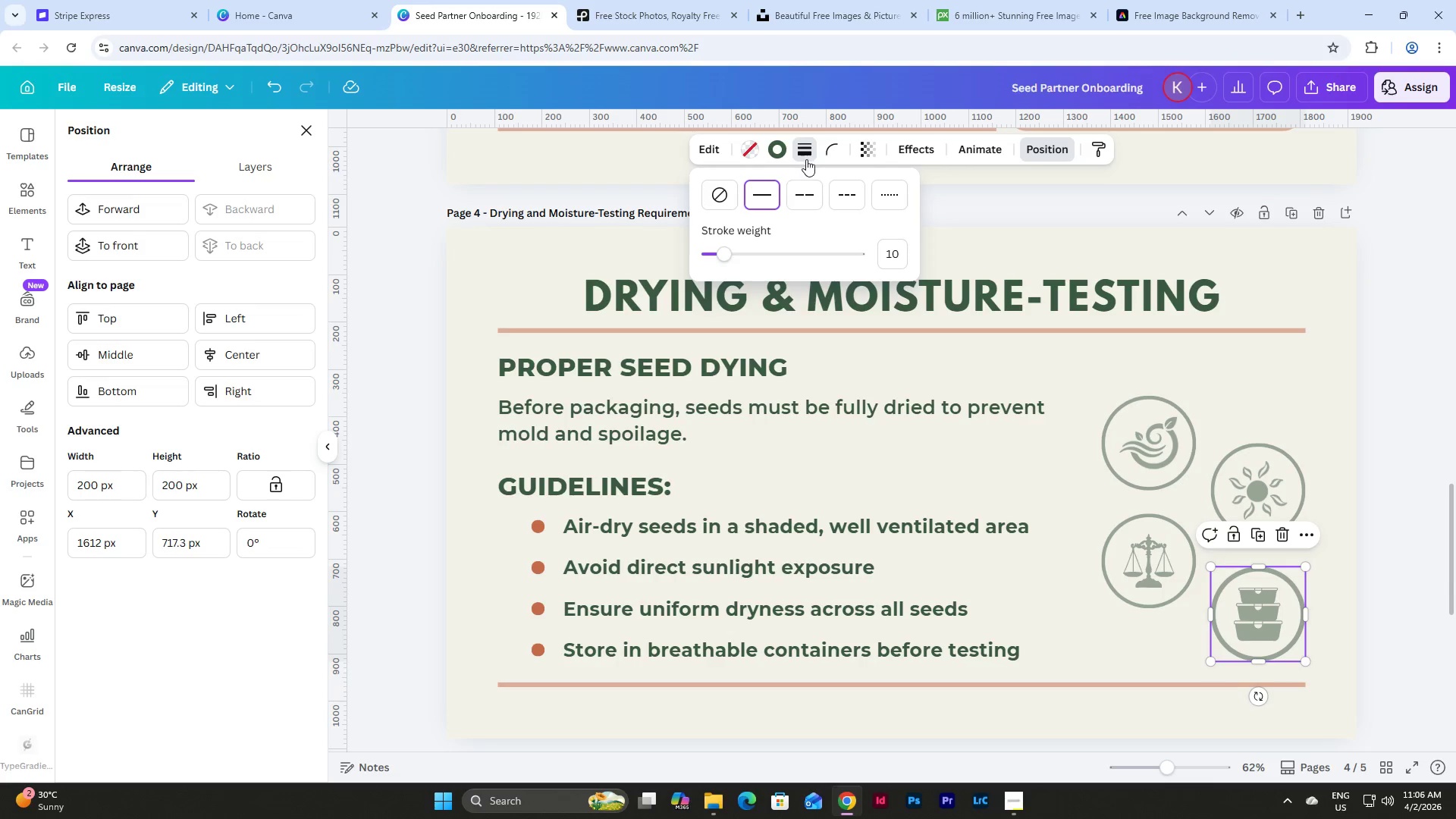 
left_click([1315, 410])
 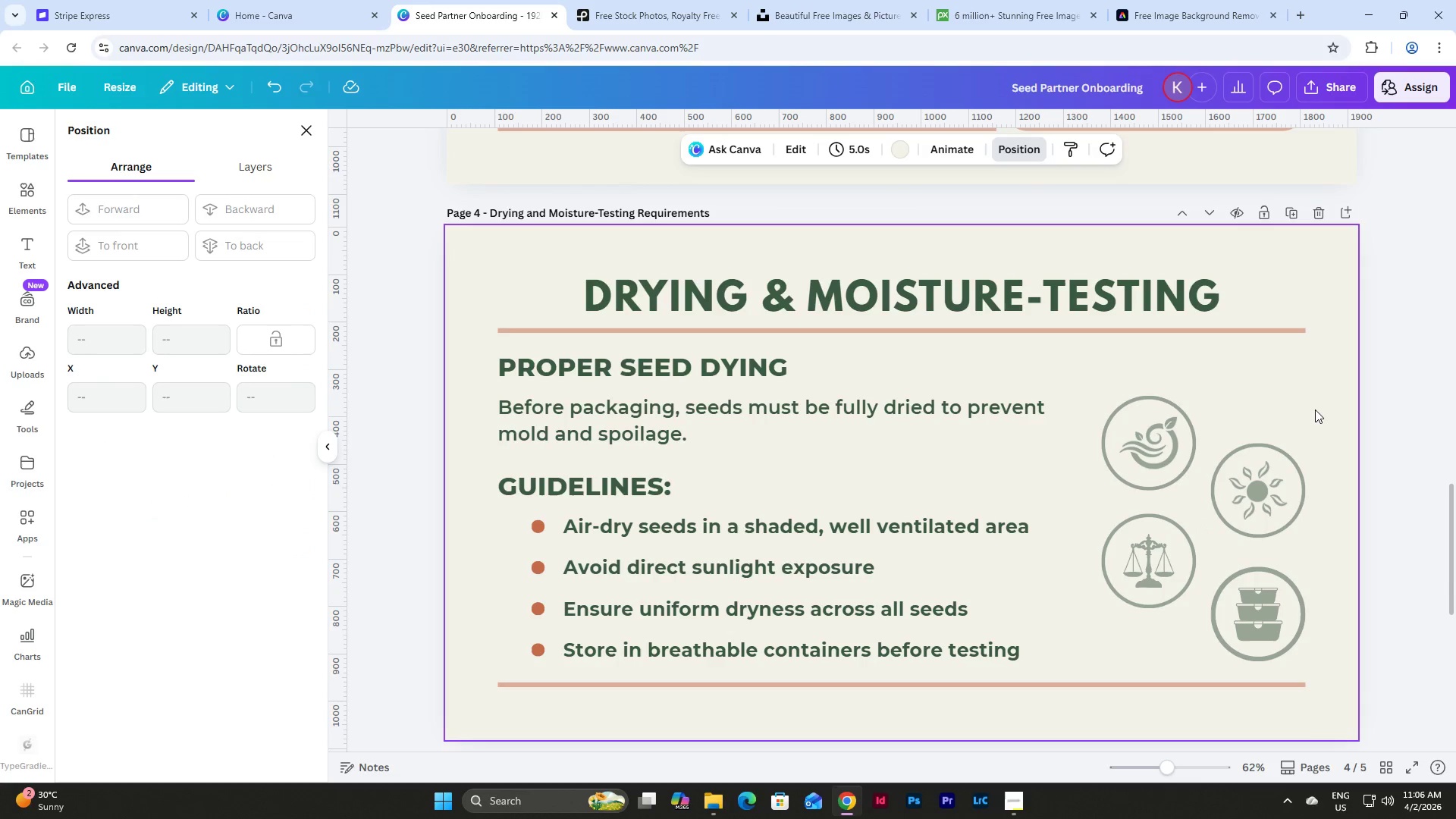 
key(Control+Z)
 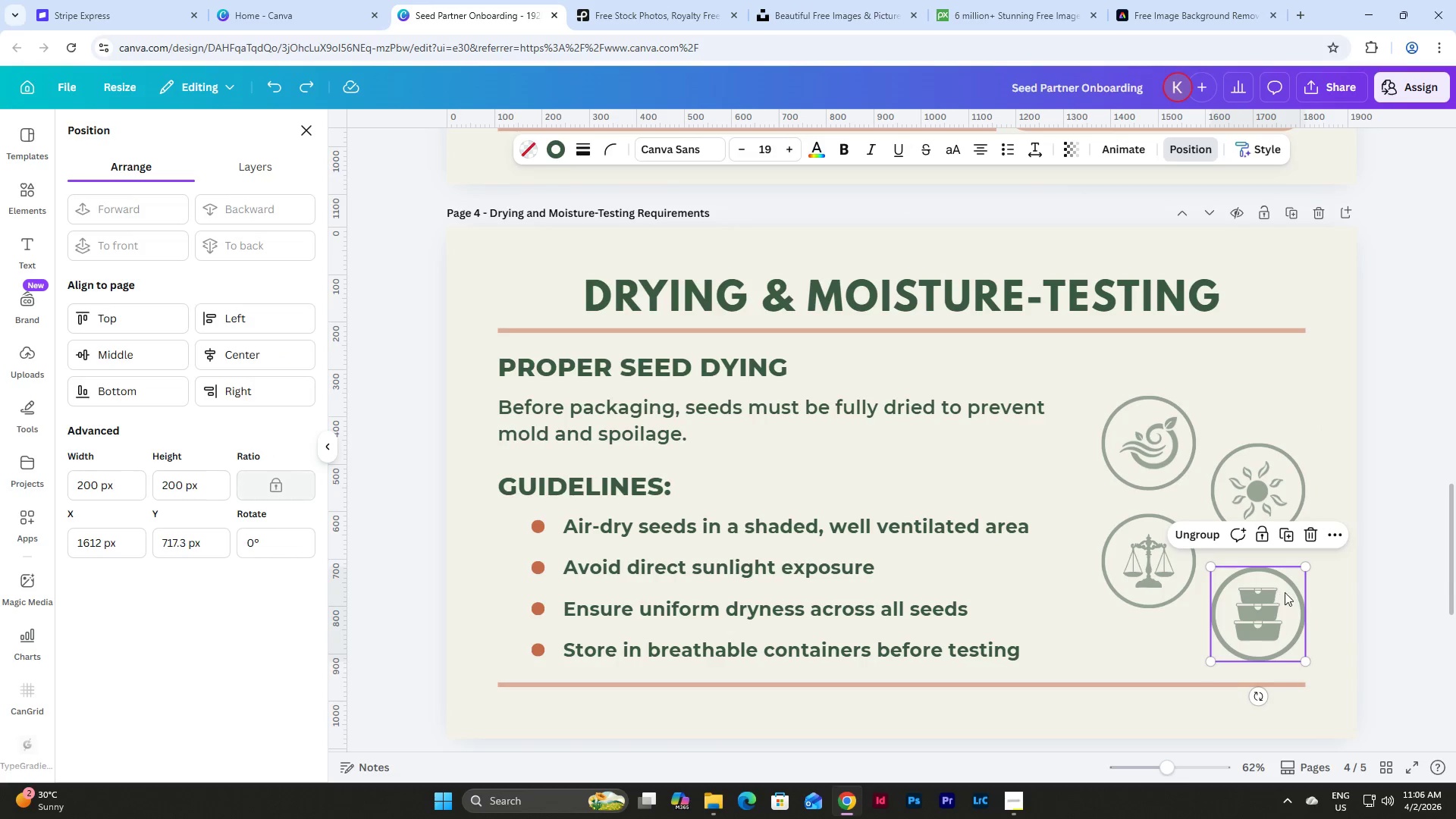 
double_click([1293, 582])
 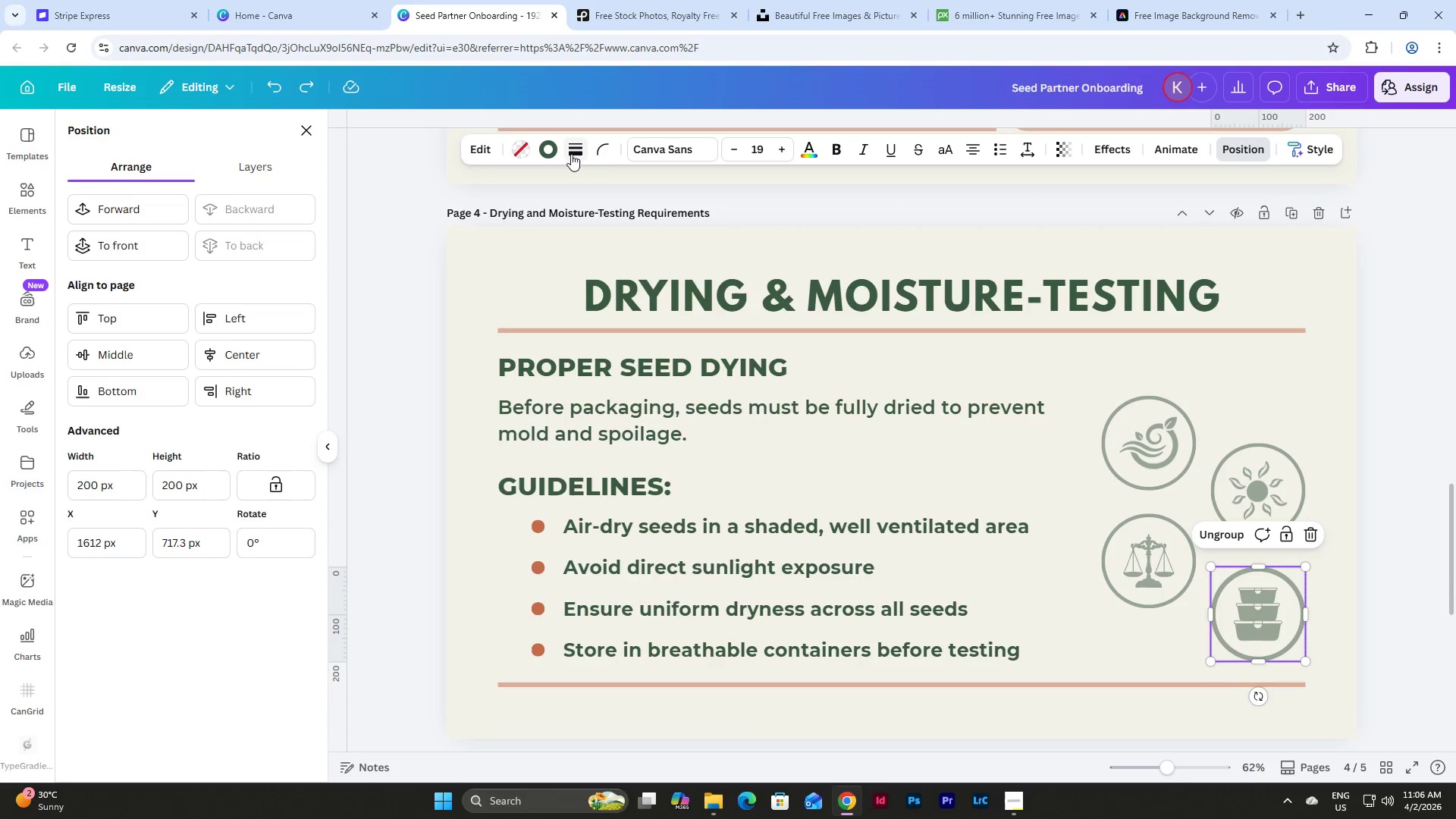 
left_click([576, 151])
 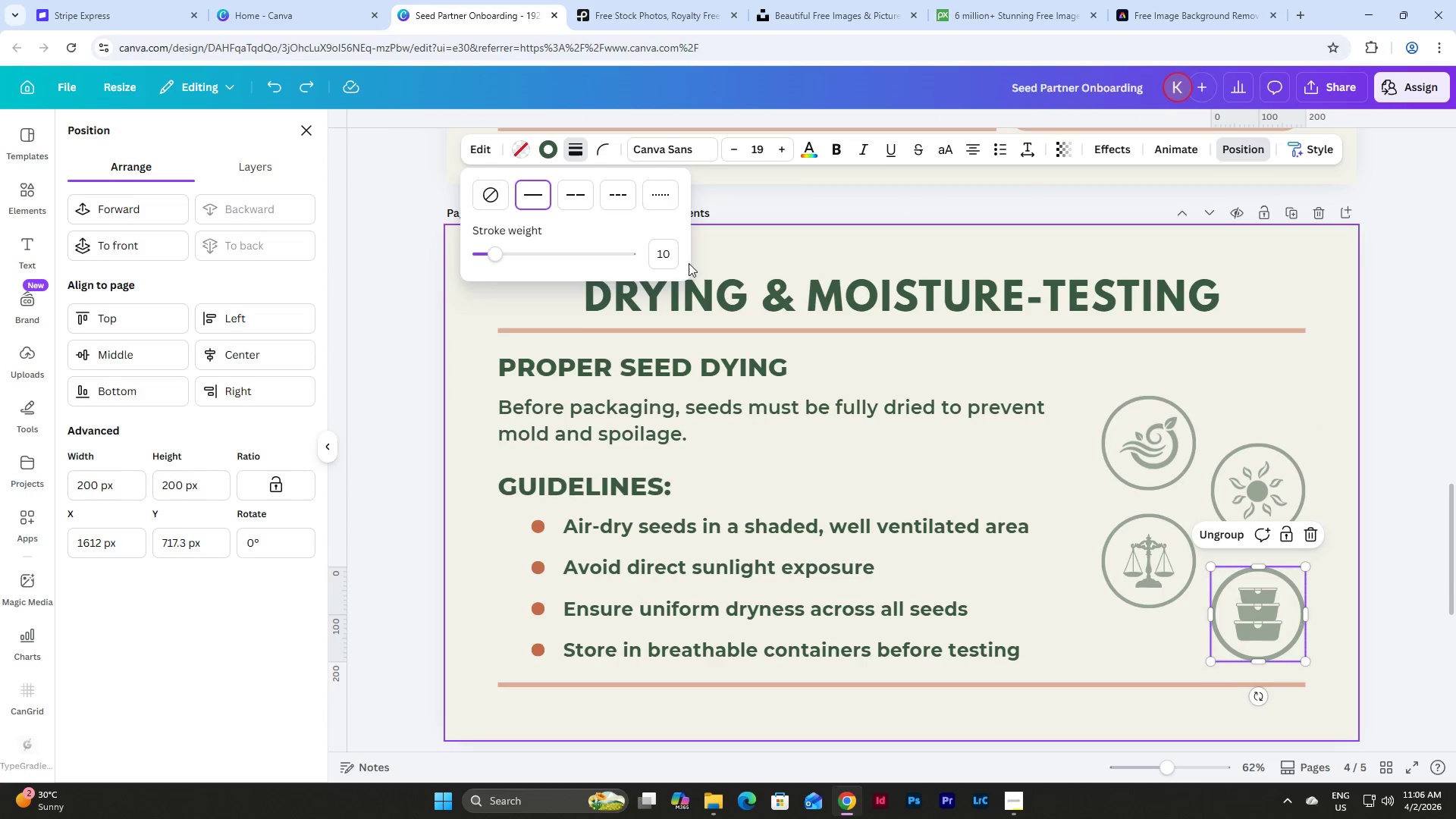 
left_click_drag(start_coordinate=[672, 256], to_coordinate=[653, 255])
 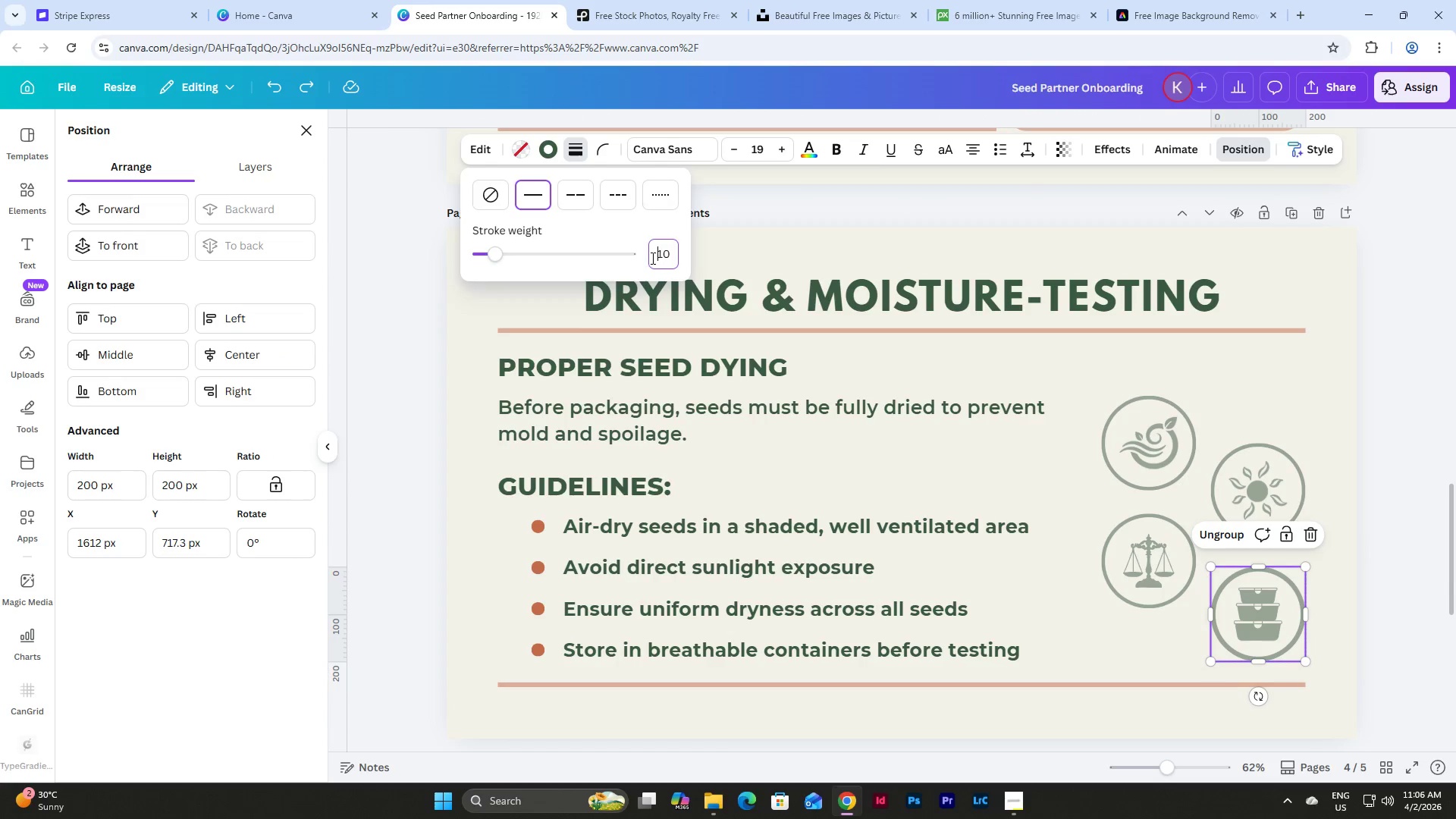 
left_click_drag(start_coordinate=[651, 258], to_coordinate=[676, 259])
 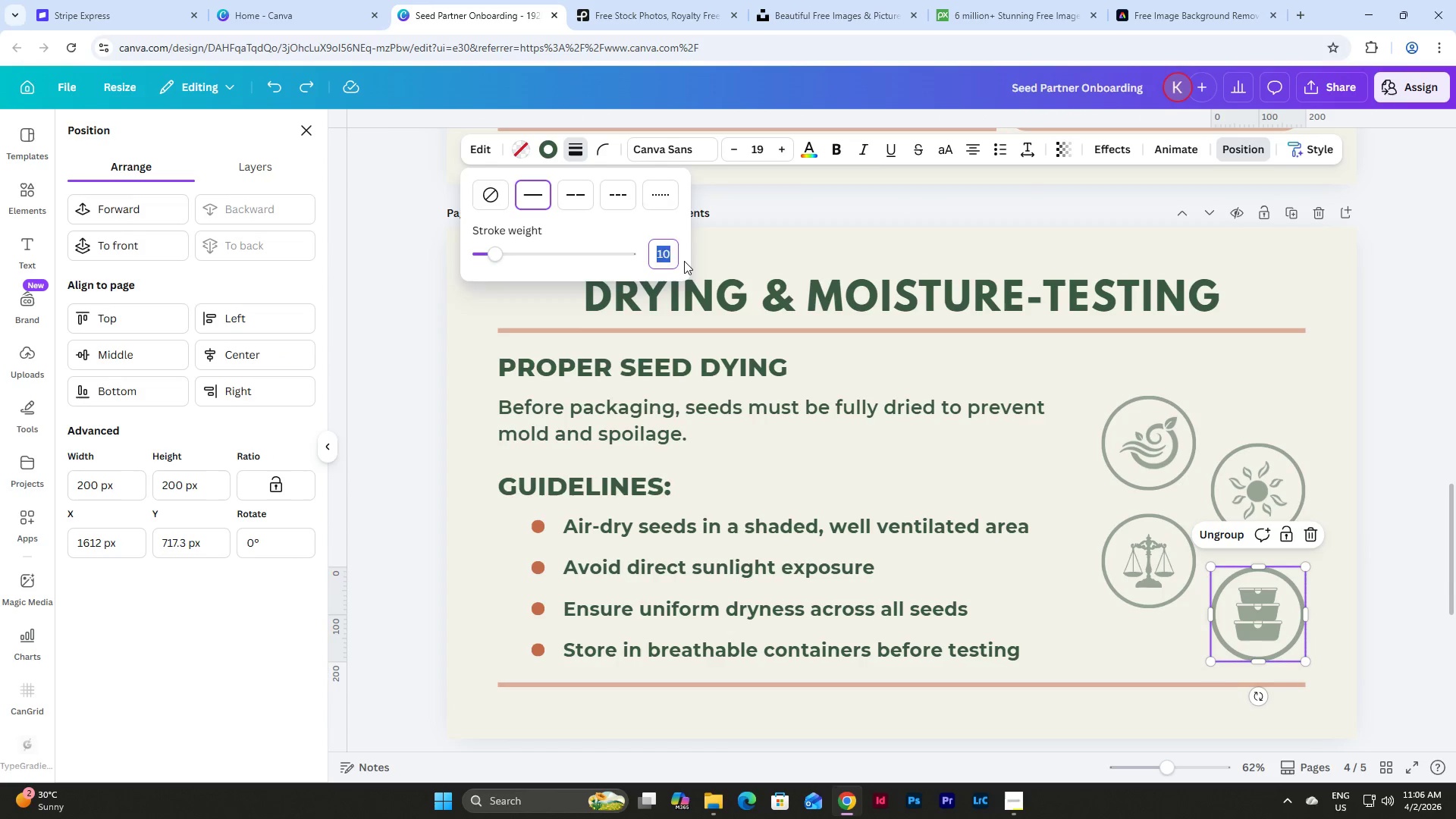 
key(Numpad7)
 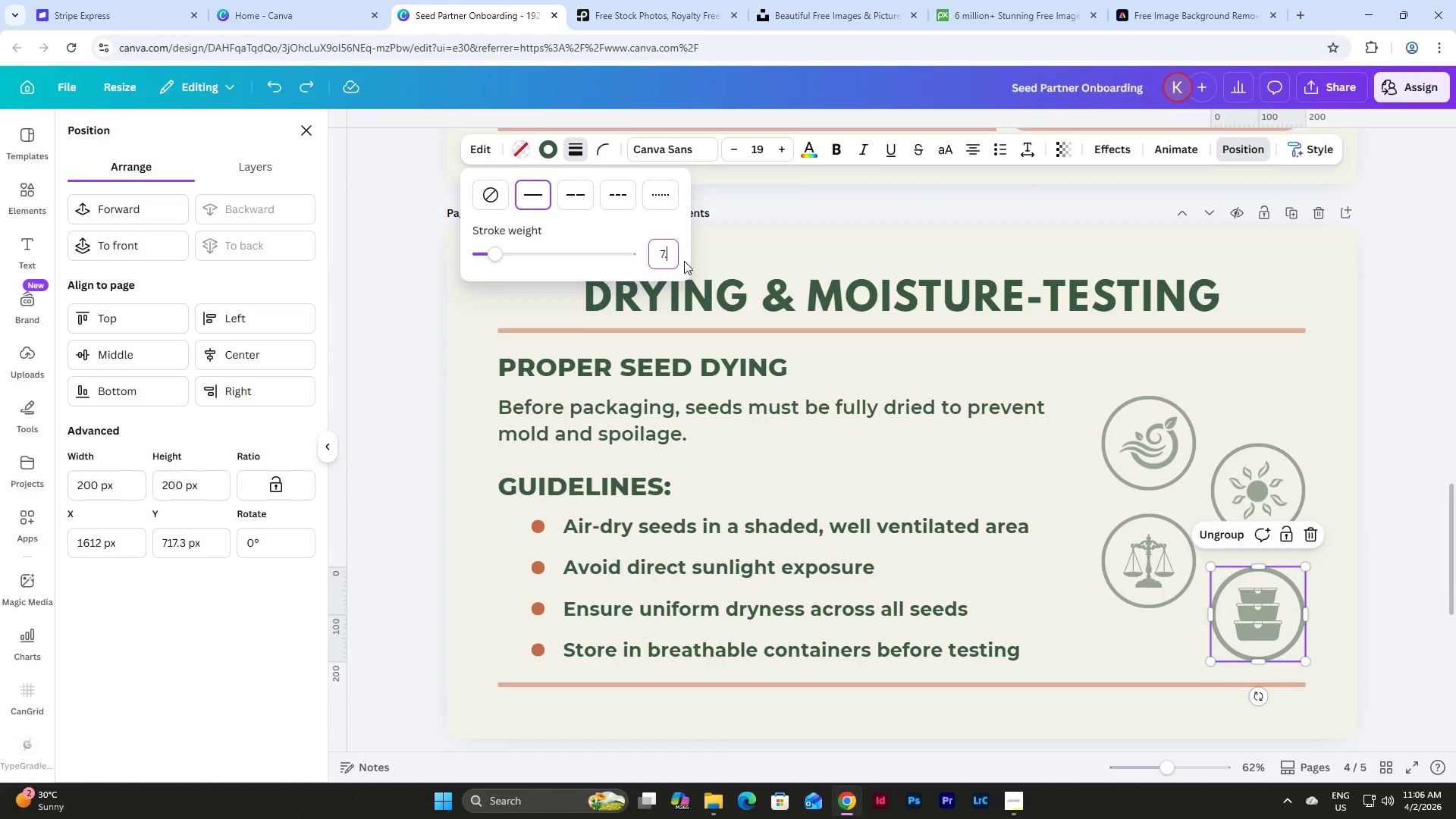 
key(NumpadDecimal)
 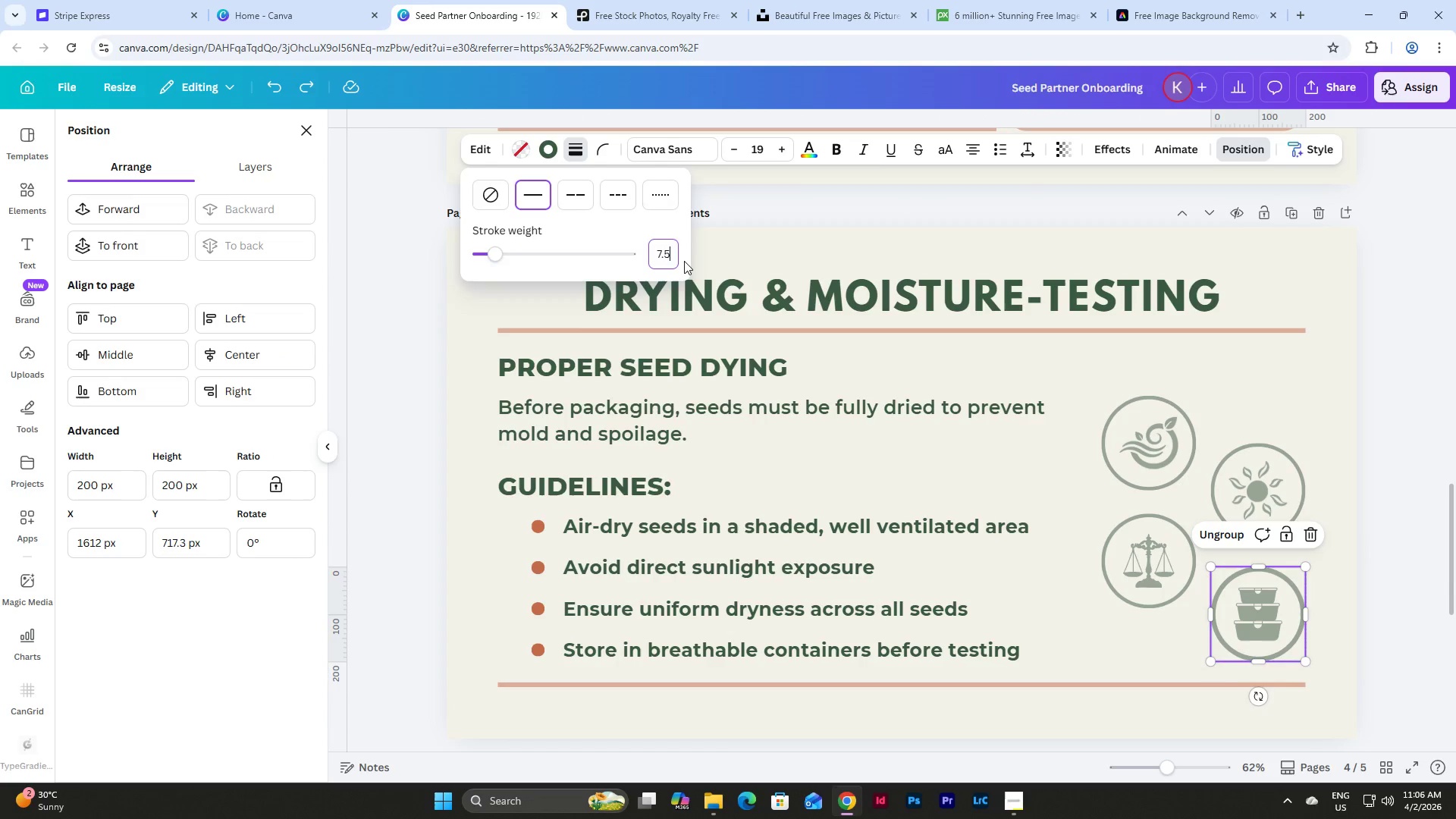 
key(Numpad5)
 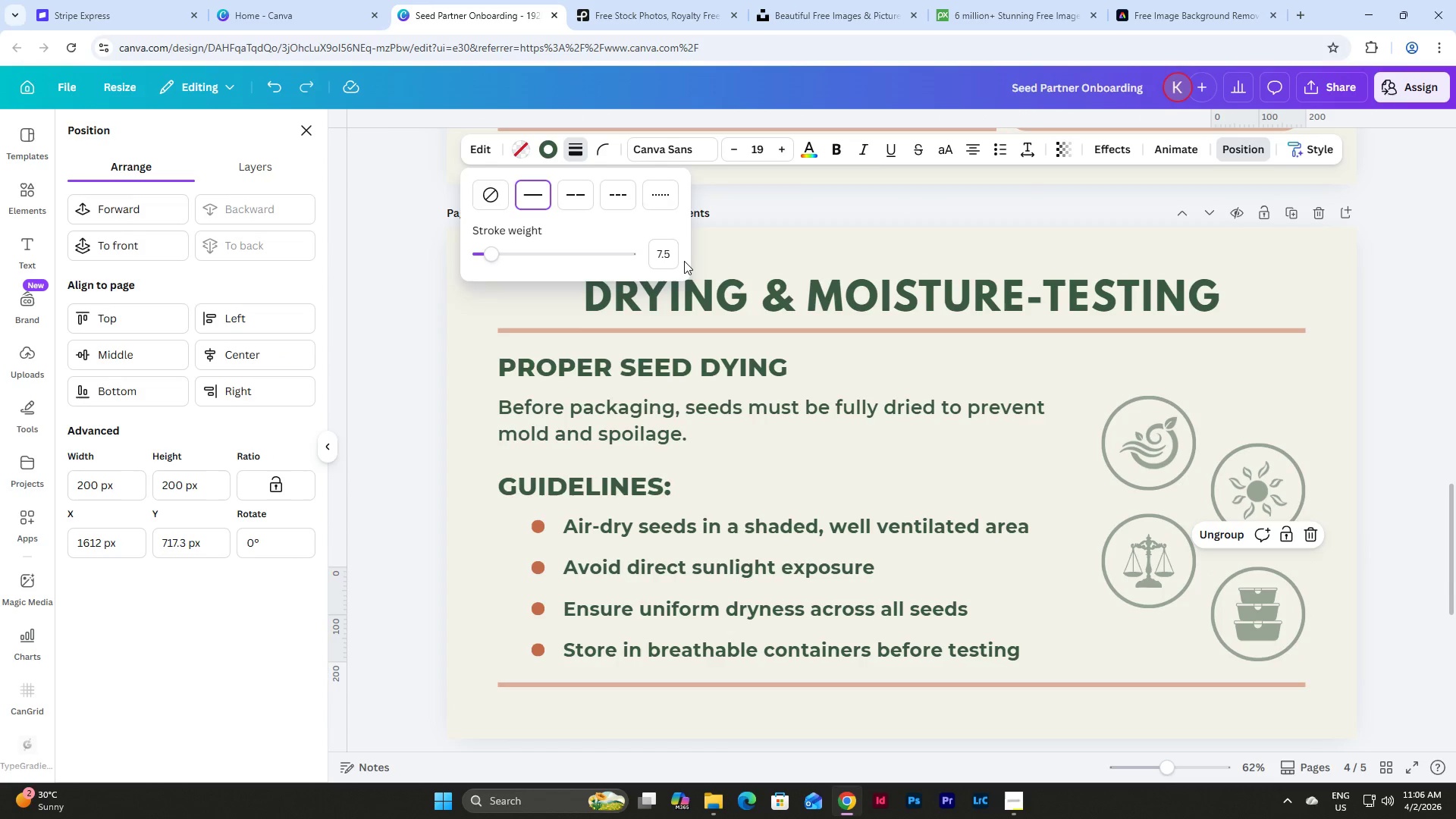 
key(NumpadEnter)
 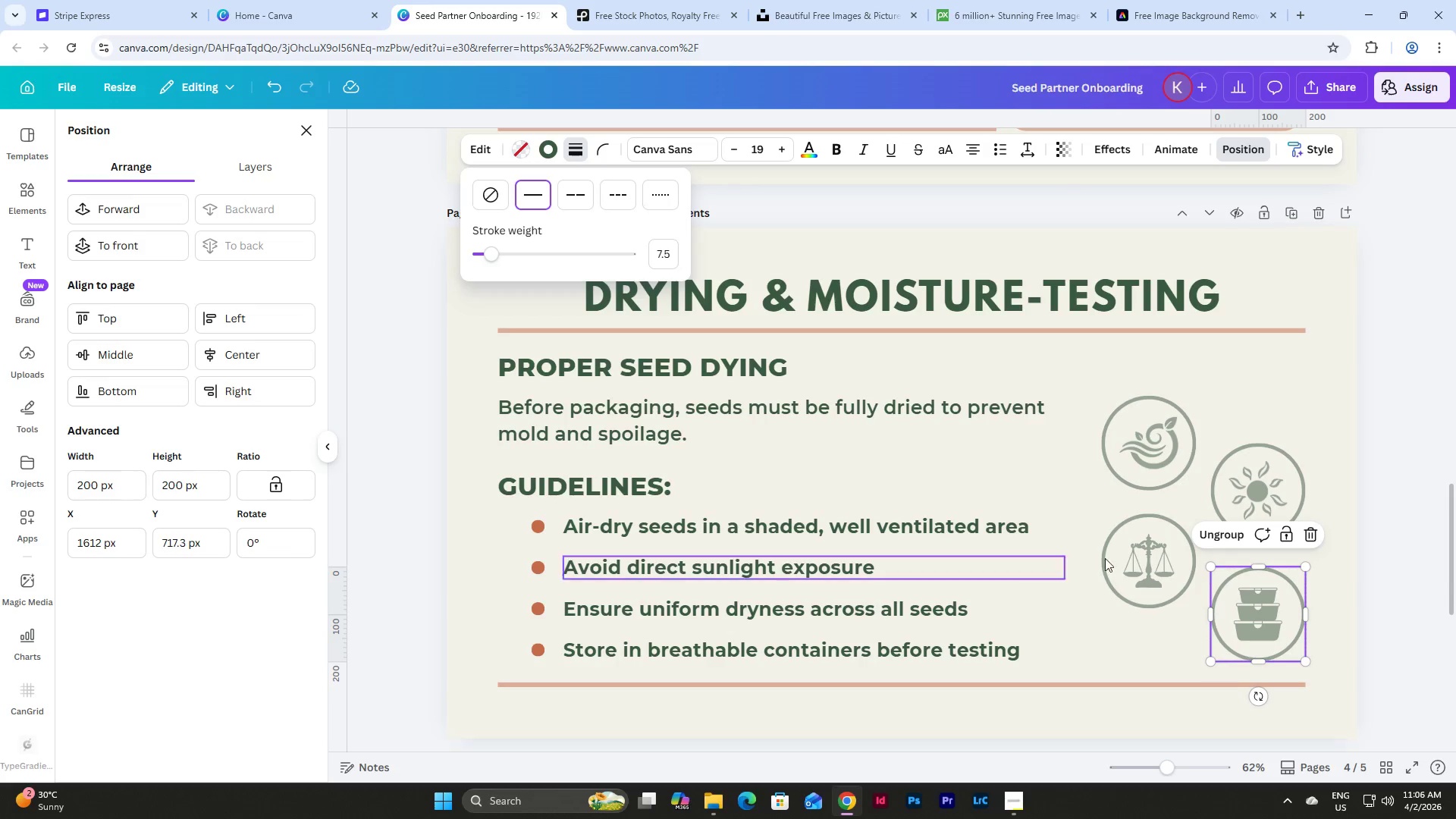 
left_click([1300, 388])
 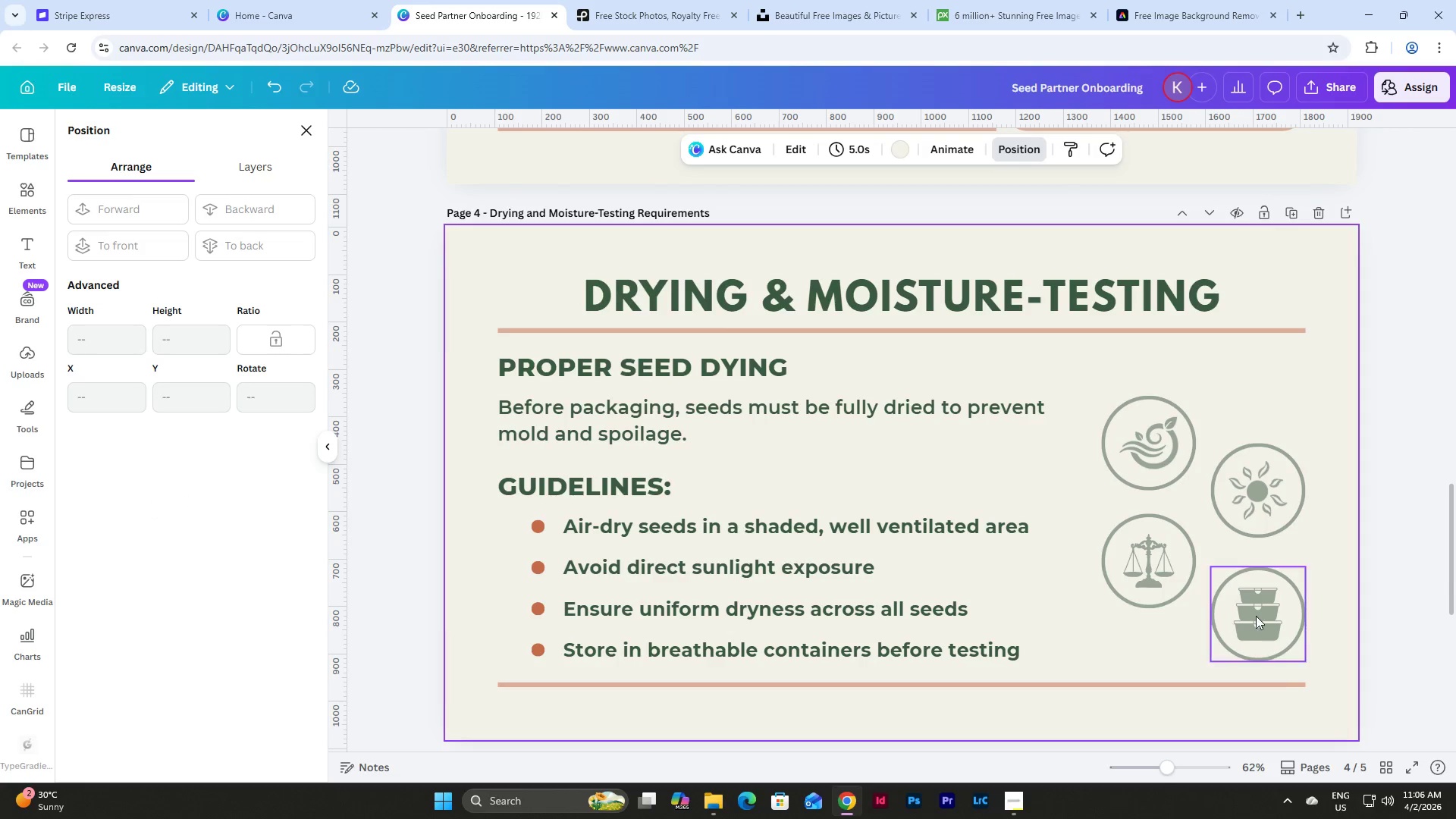 
left_click_drag(start_coordinate=[1191, 616], to_coordinate=[1125, 543])
 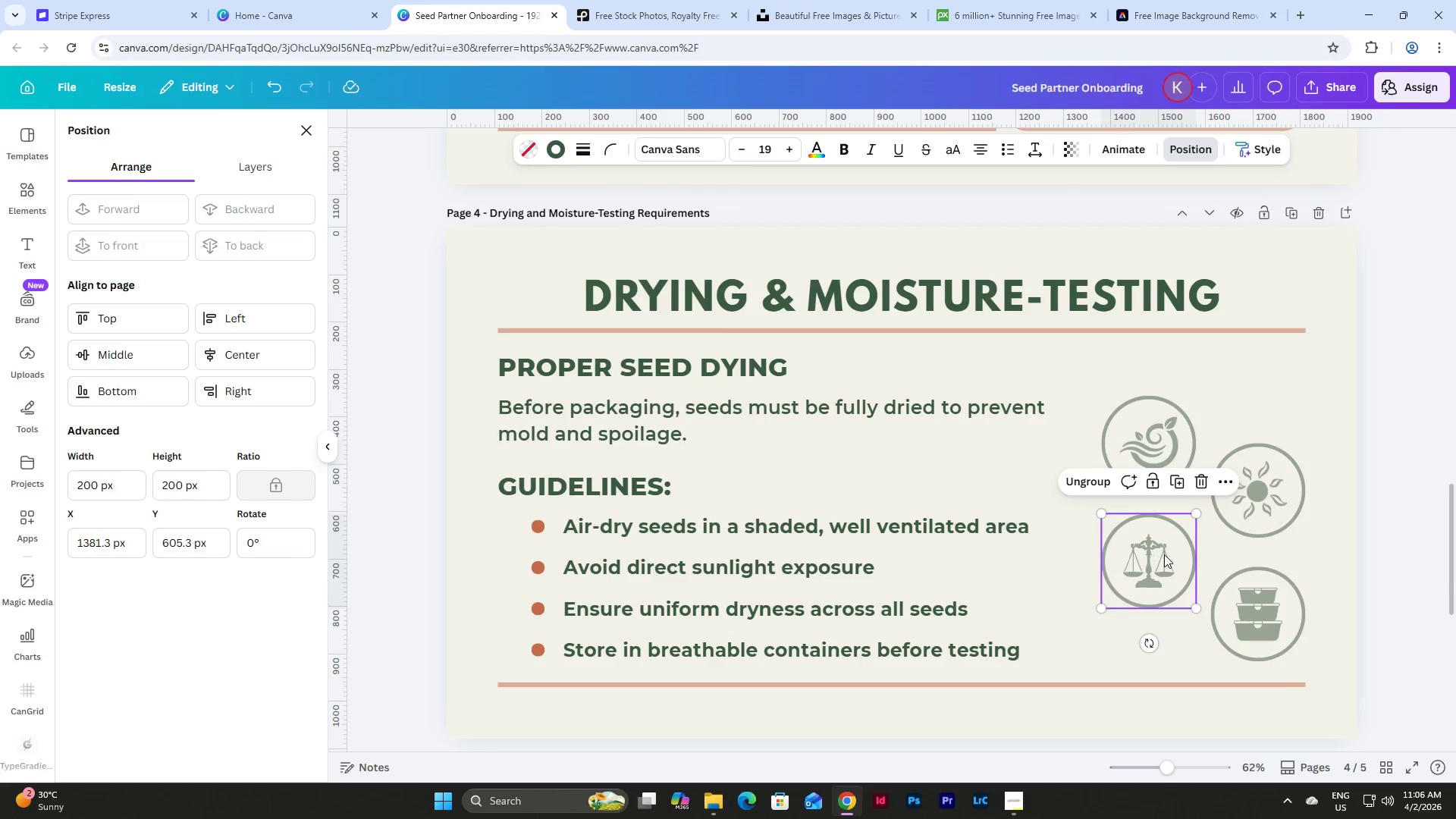 
left_click_drag(start_coordinate=[1164, 551], to_coordinate=[1164, 556])
 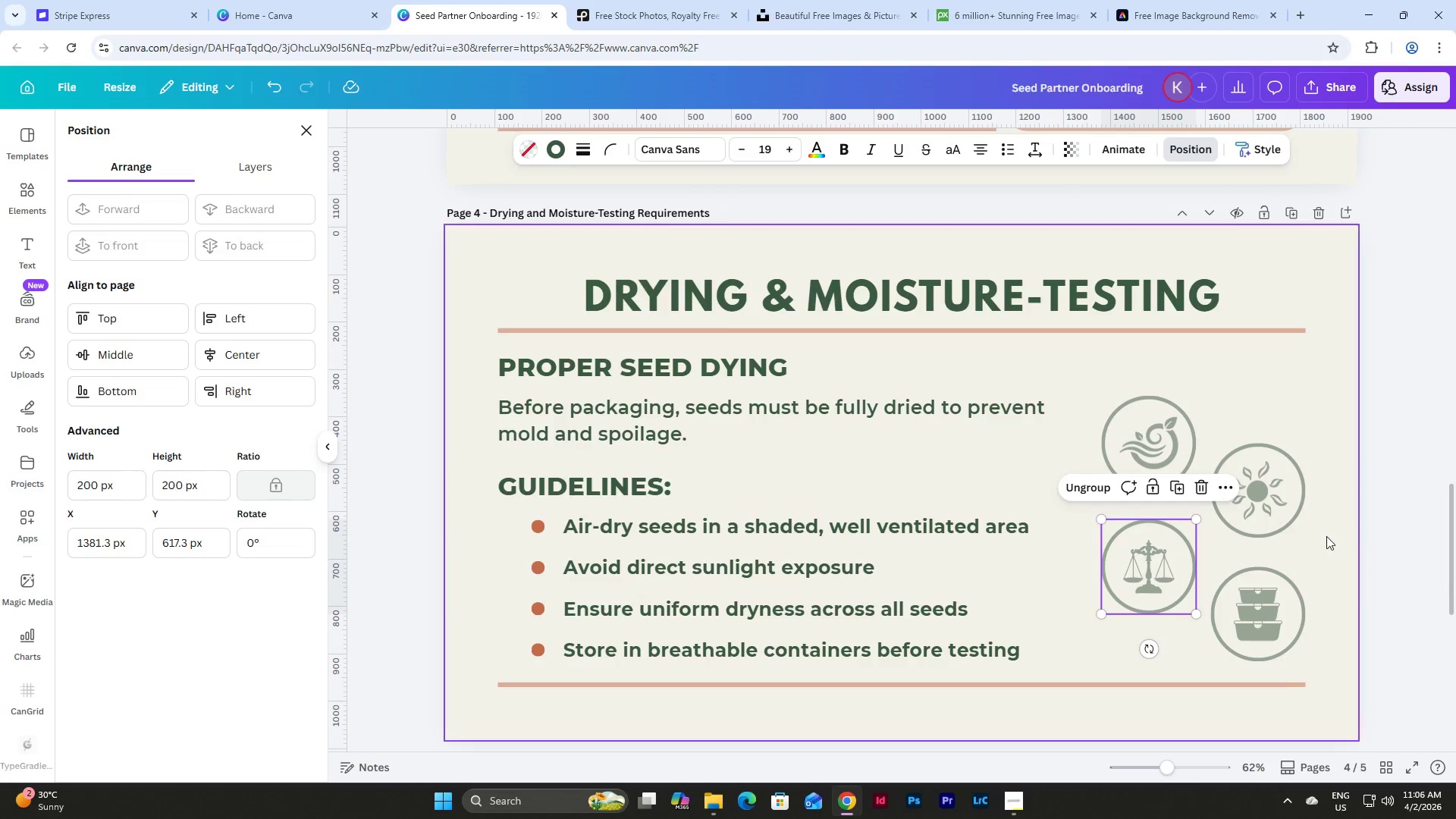 
left_click_drag(start_coordinate=[1326, 536], to_coordinate=[1245, 458])
 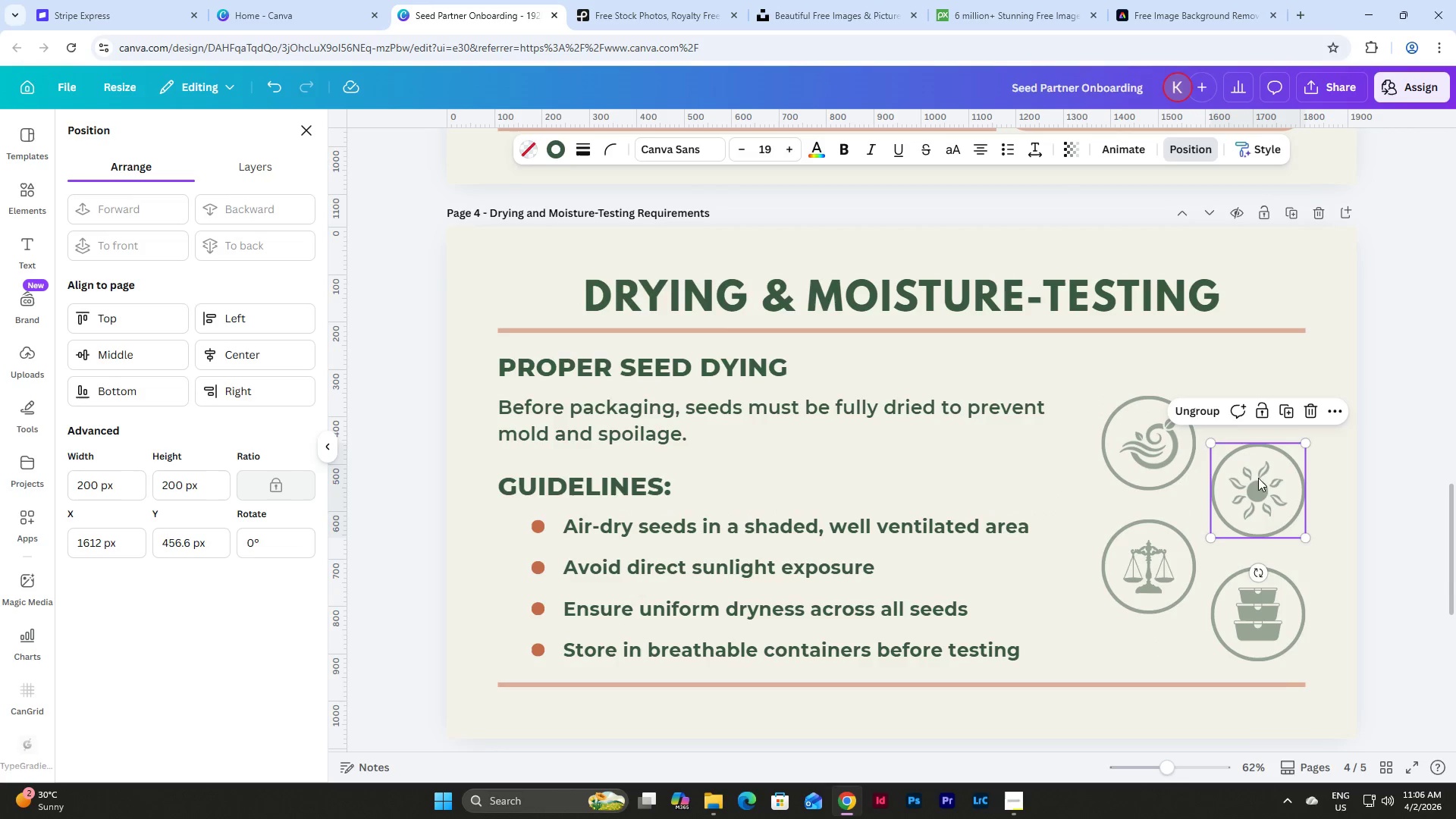 
left_click_drag(start_coordinate=[1258, 477], to_coordinate=[1259, 488])
 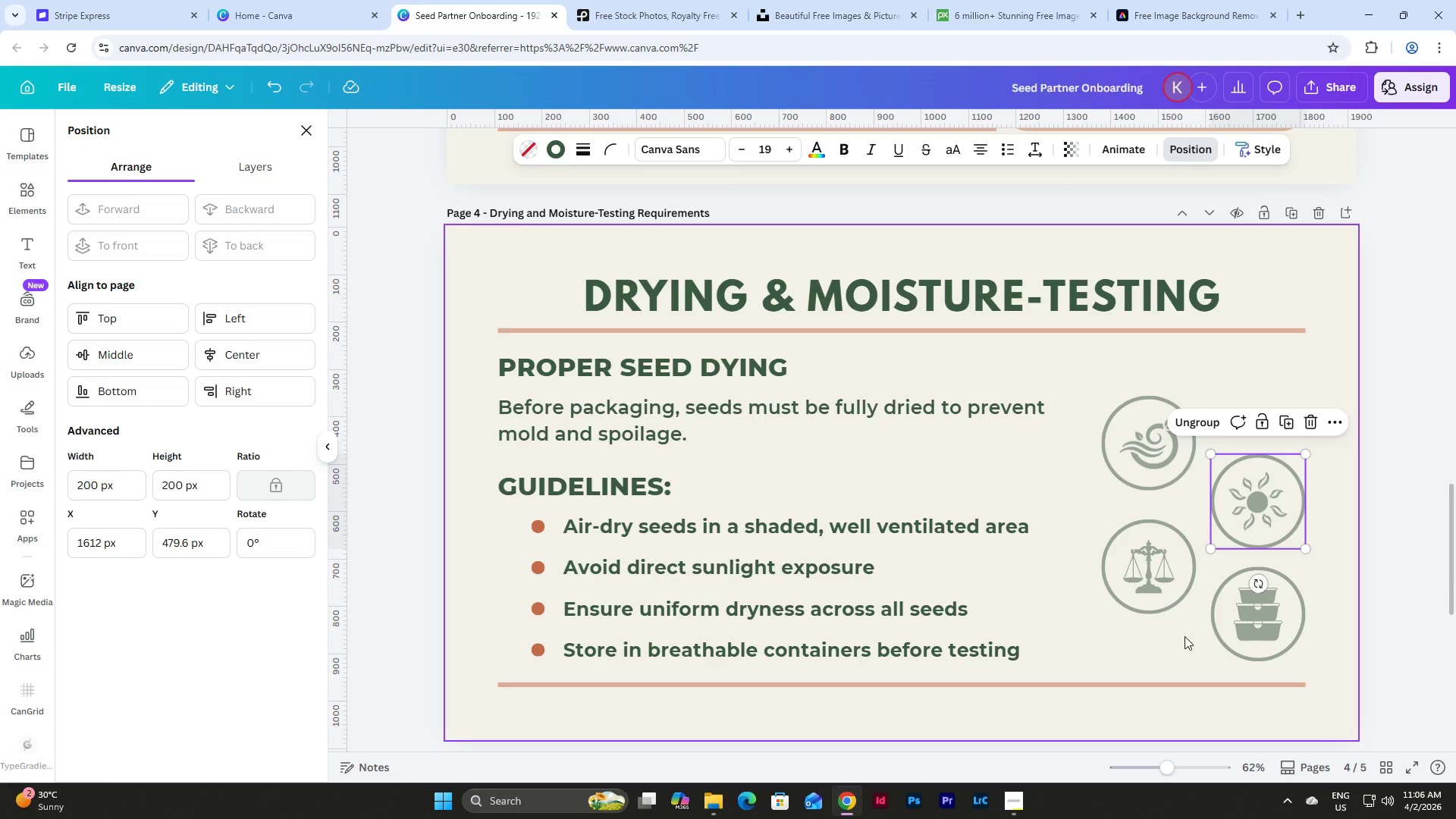 
left_click_drag(start_coordinate=[1184, 636], to_coordinate=[1144, 563])
 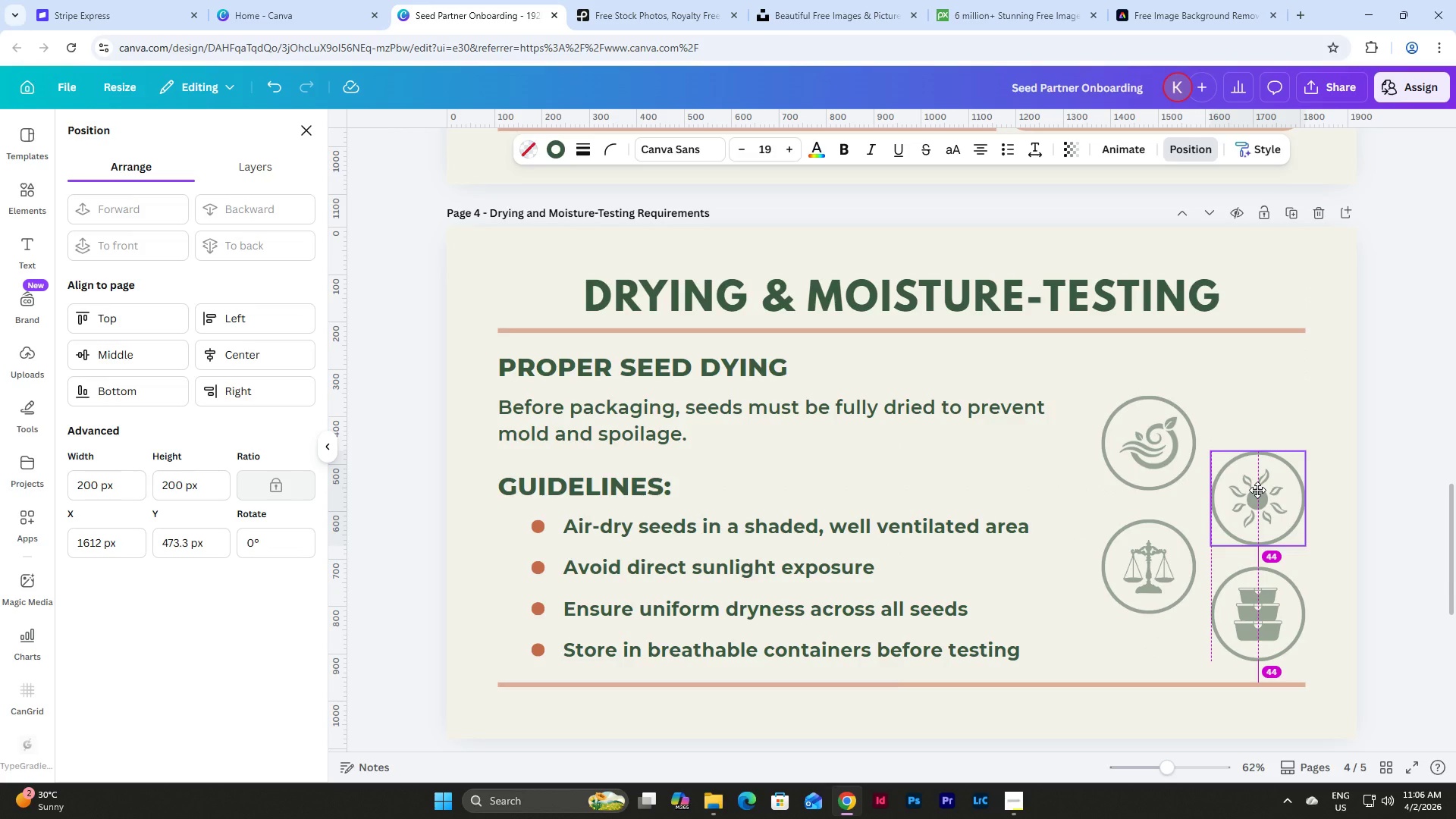 
wait(21.17)
 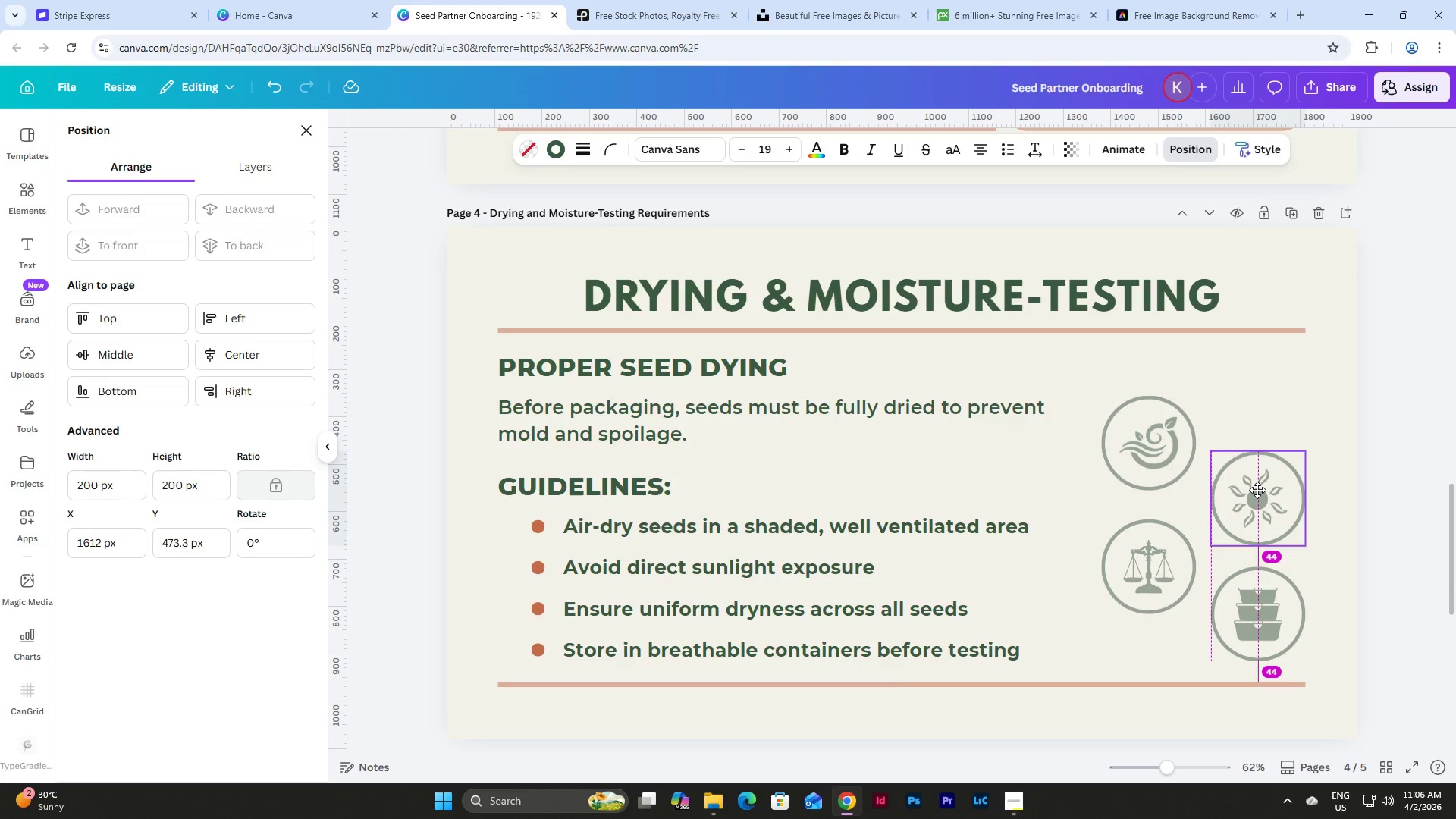 
left_click_drag(start_coordinate=[1250, 496], to_coordinate=[1250, 469])
 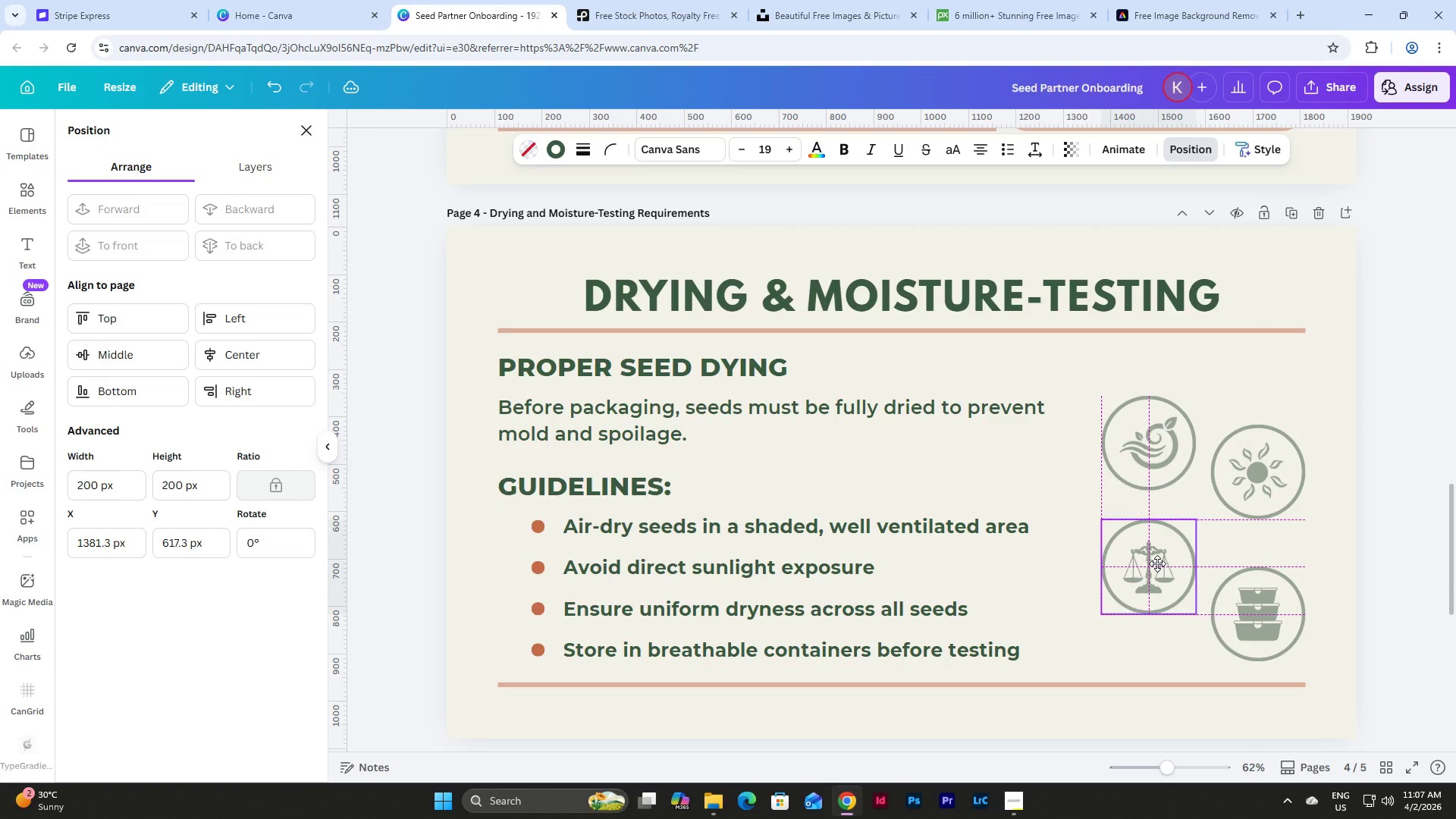 
left_click([1262, 458])
 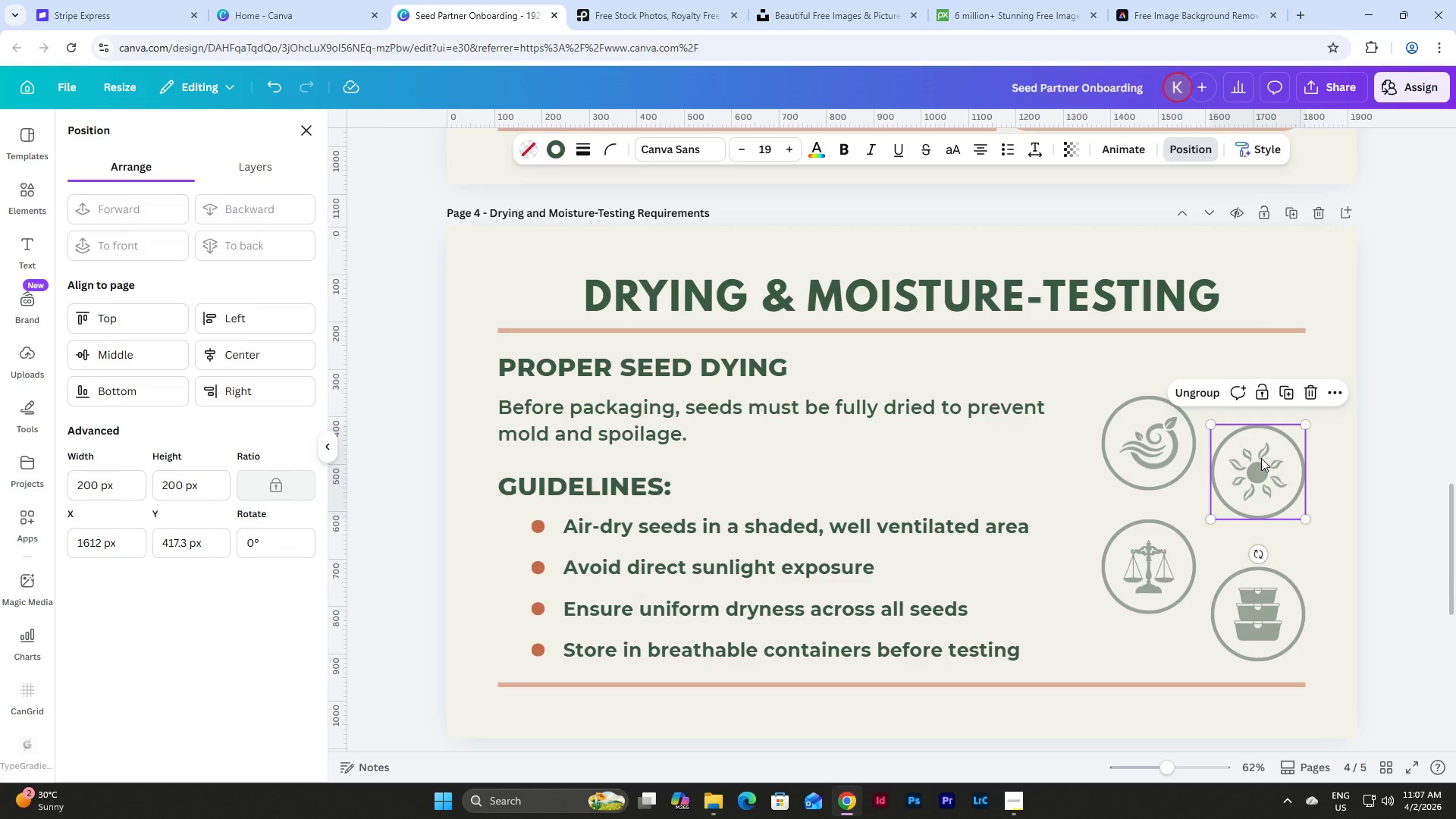 
left_click_drag(start_coordinate=[1261, 458], to_coordinate=[1261, 507])
 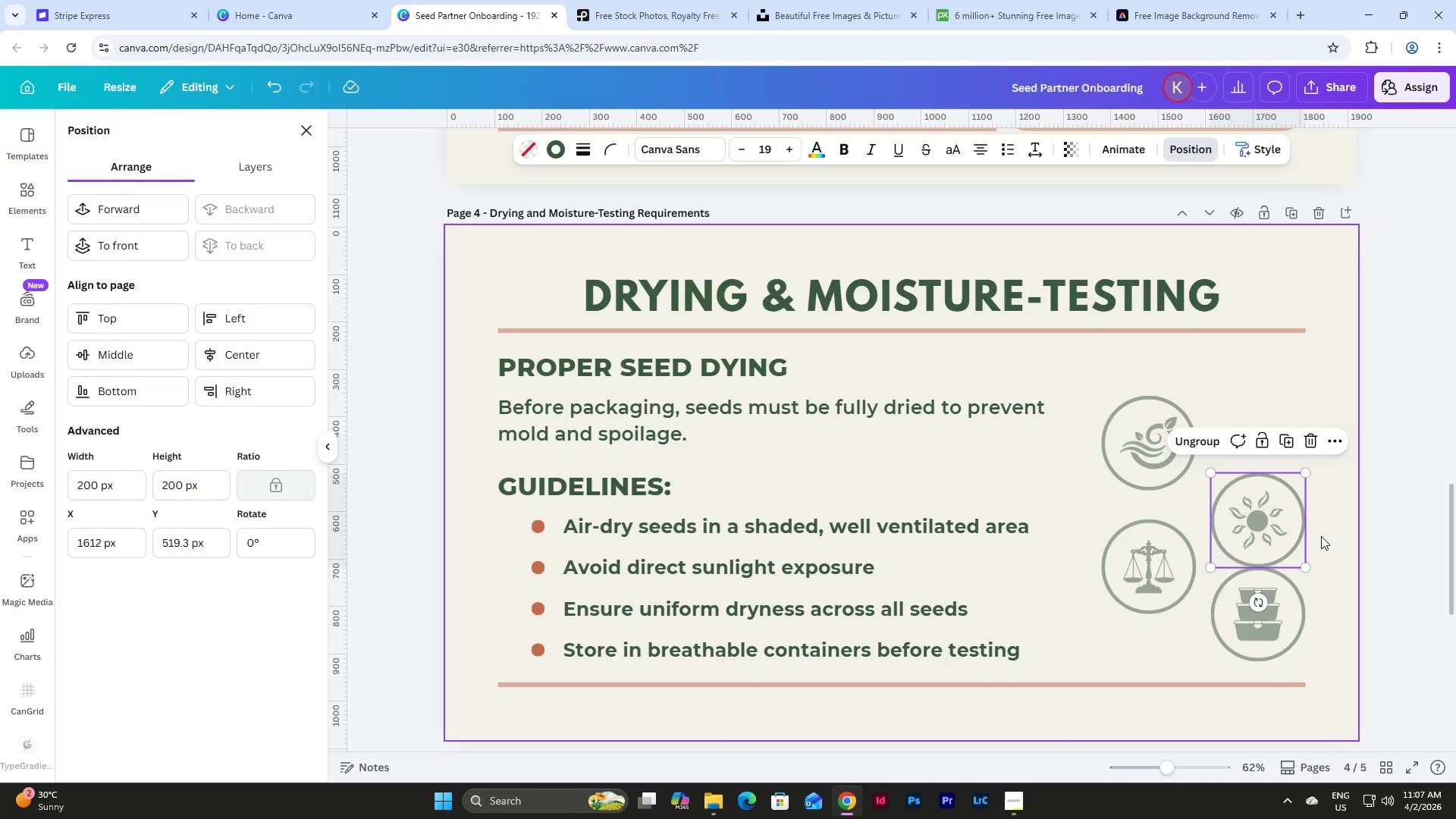 
left_click([1321, 536])
 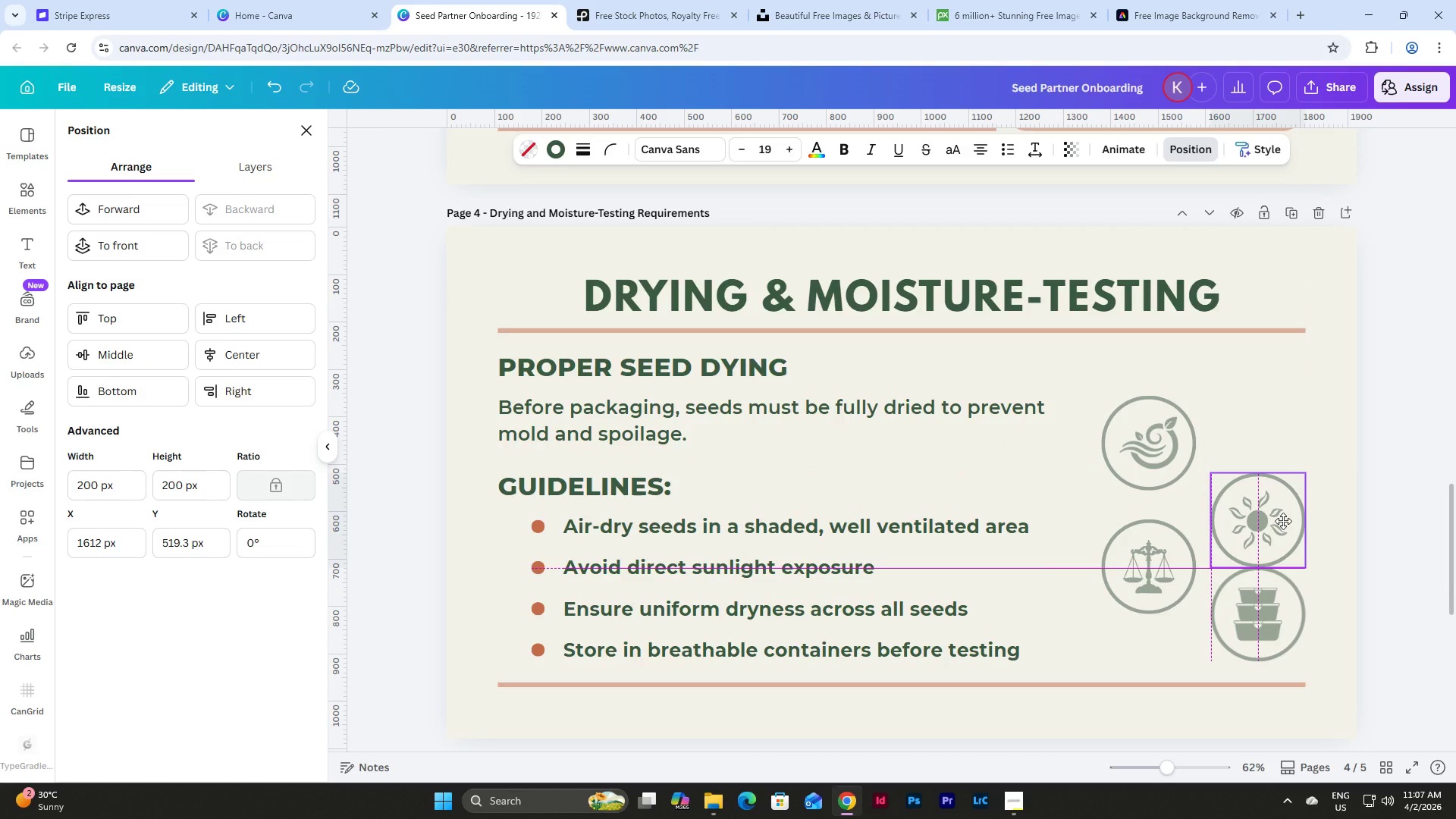 
left_click([1321, 516])
 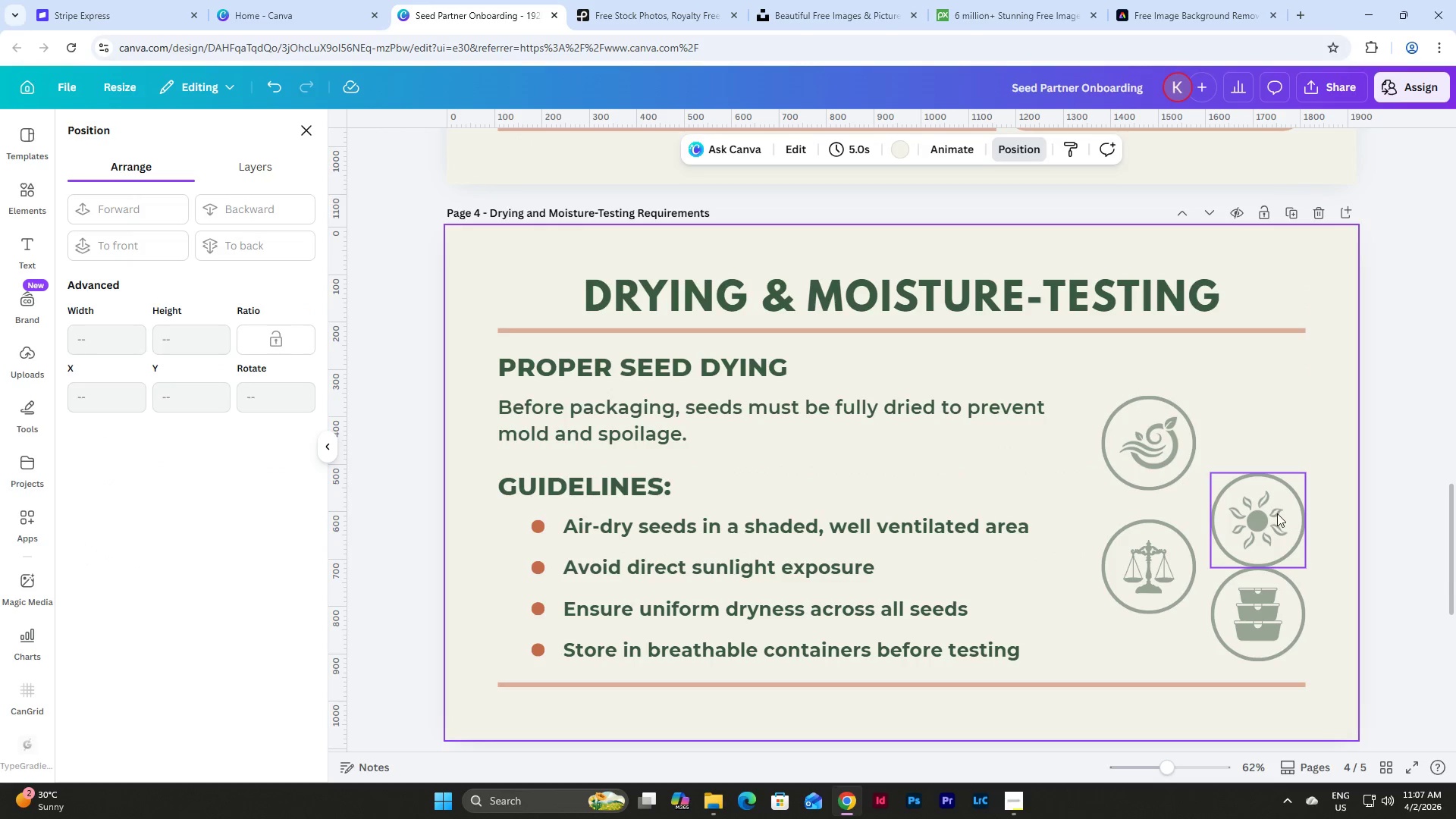 
left_click([1277, 513])
 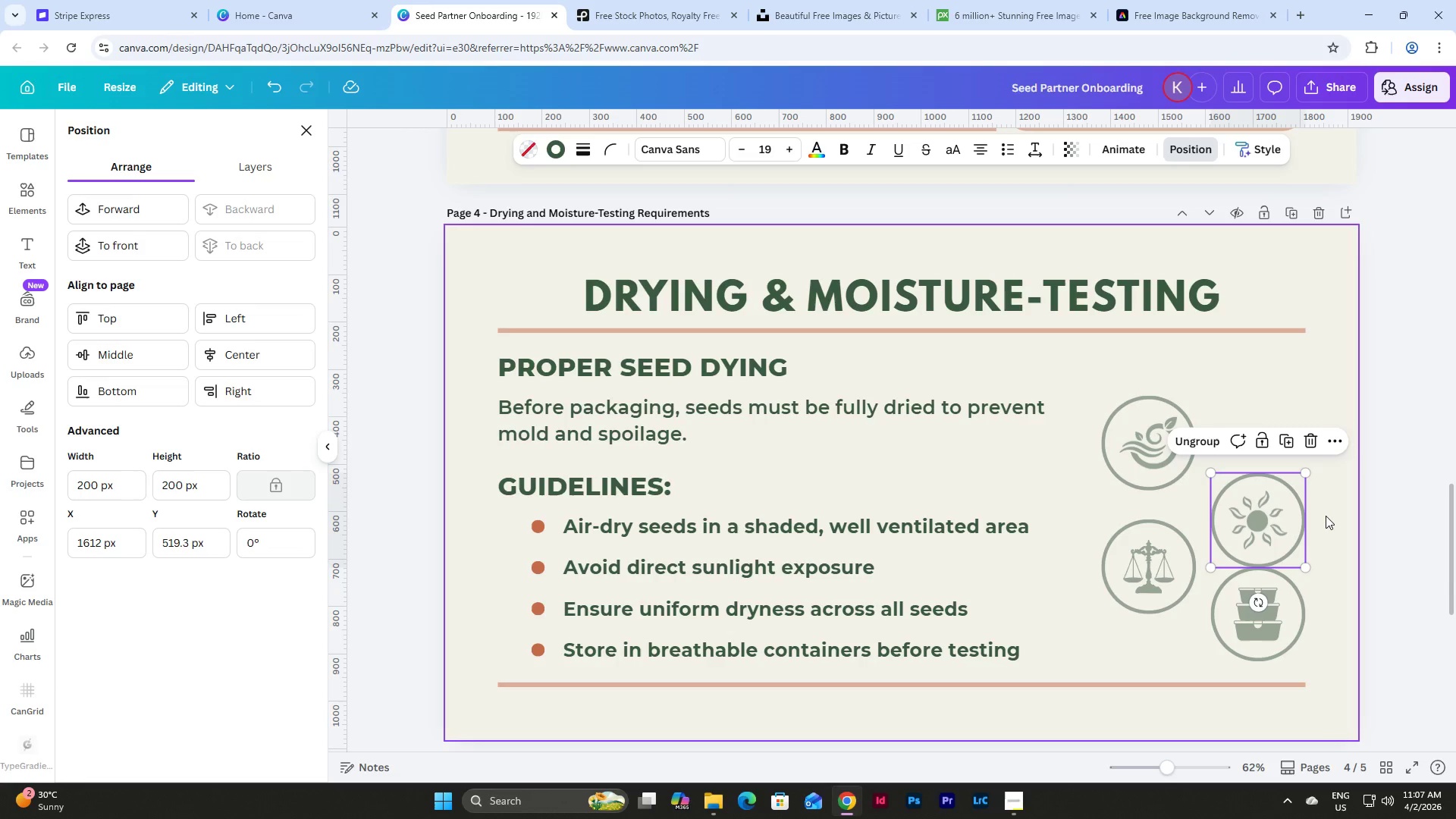 
key(Shift+ArrowUp)
 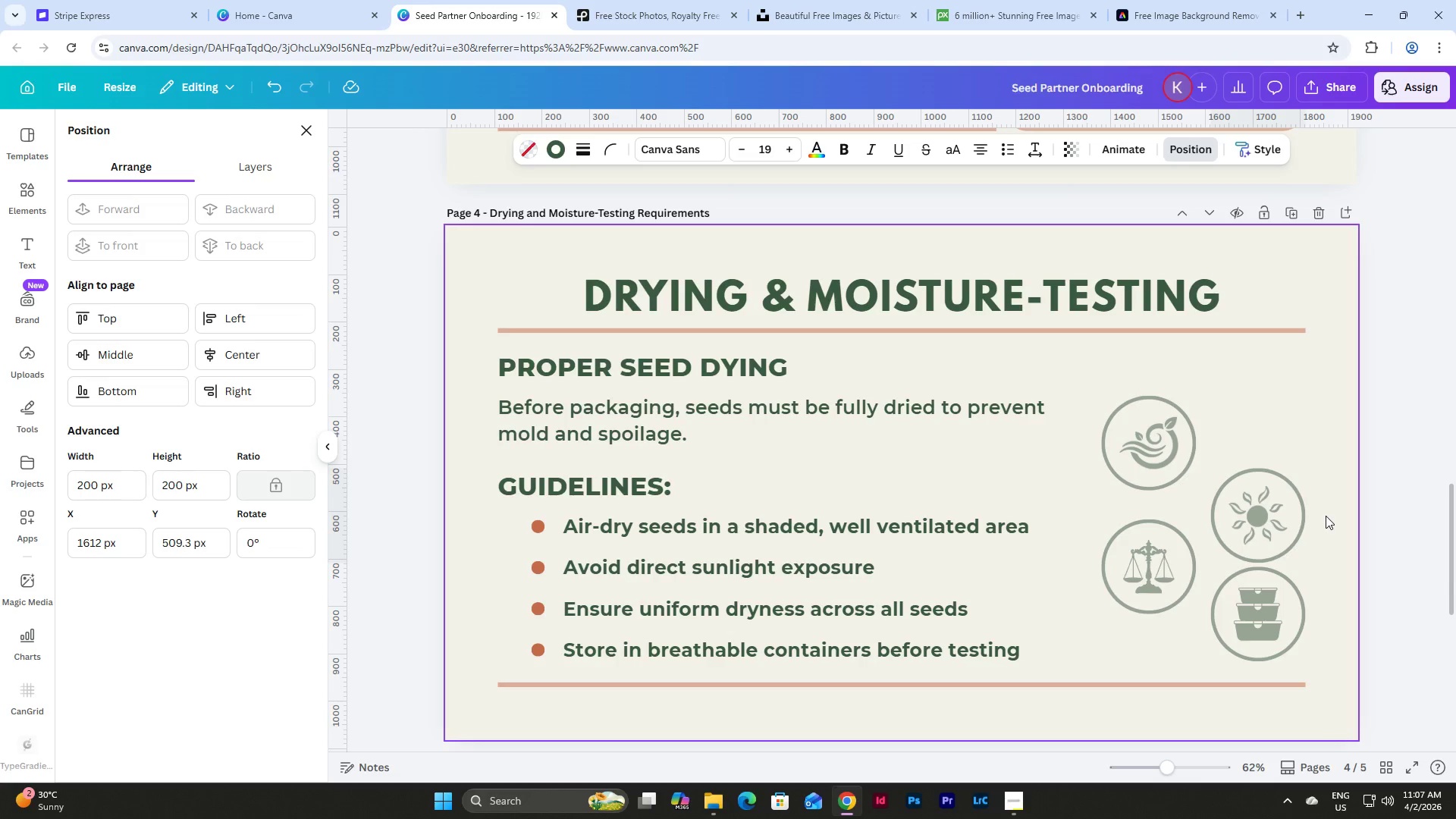 
key(Shift+ArrowUp)
 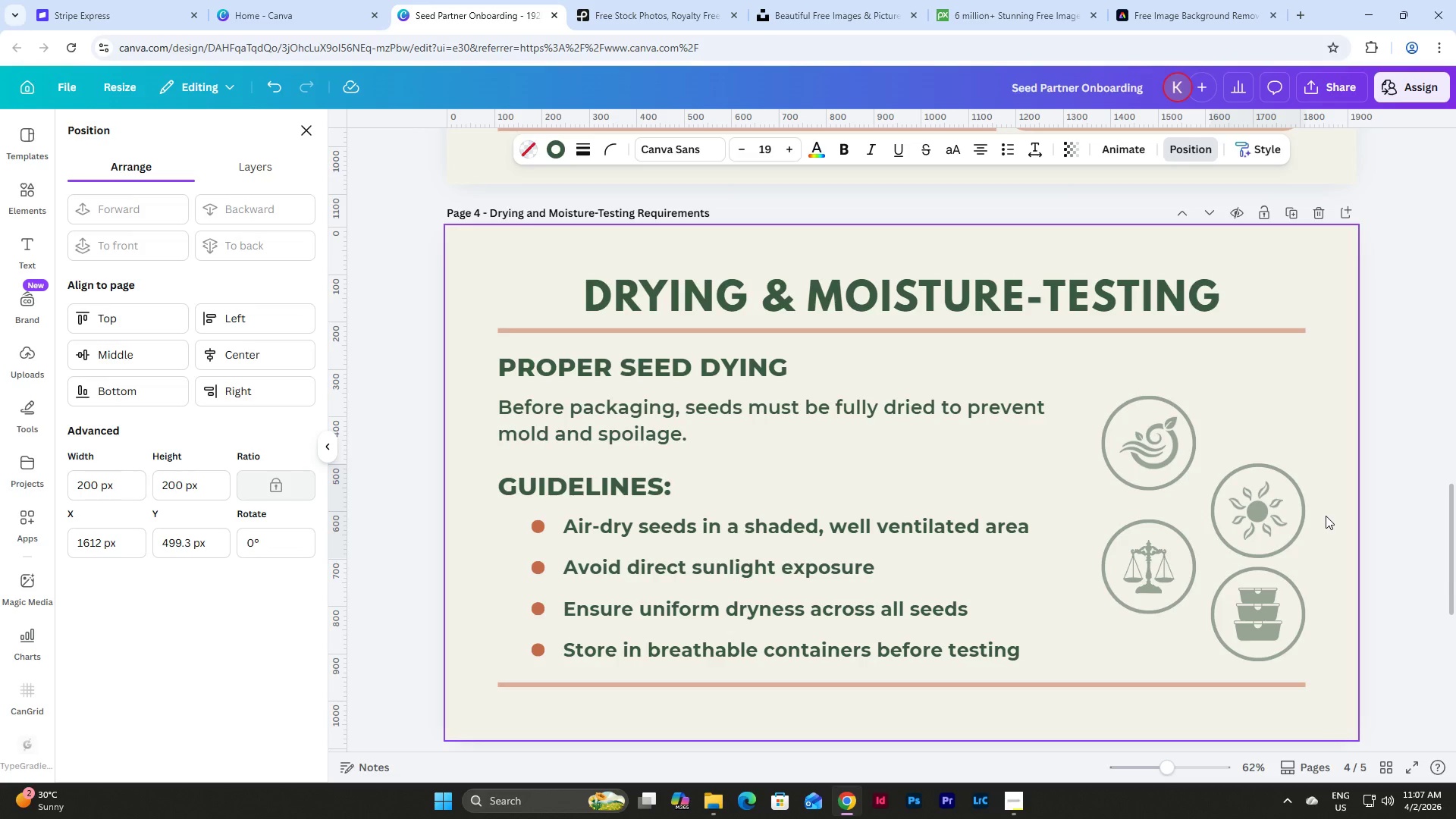 
key(Shift+ArrowUp)
 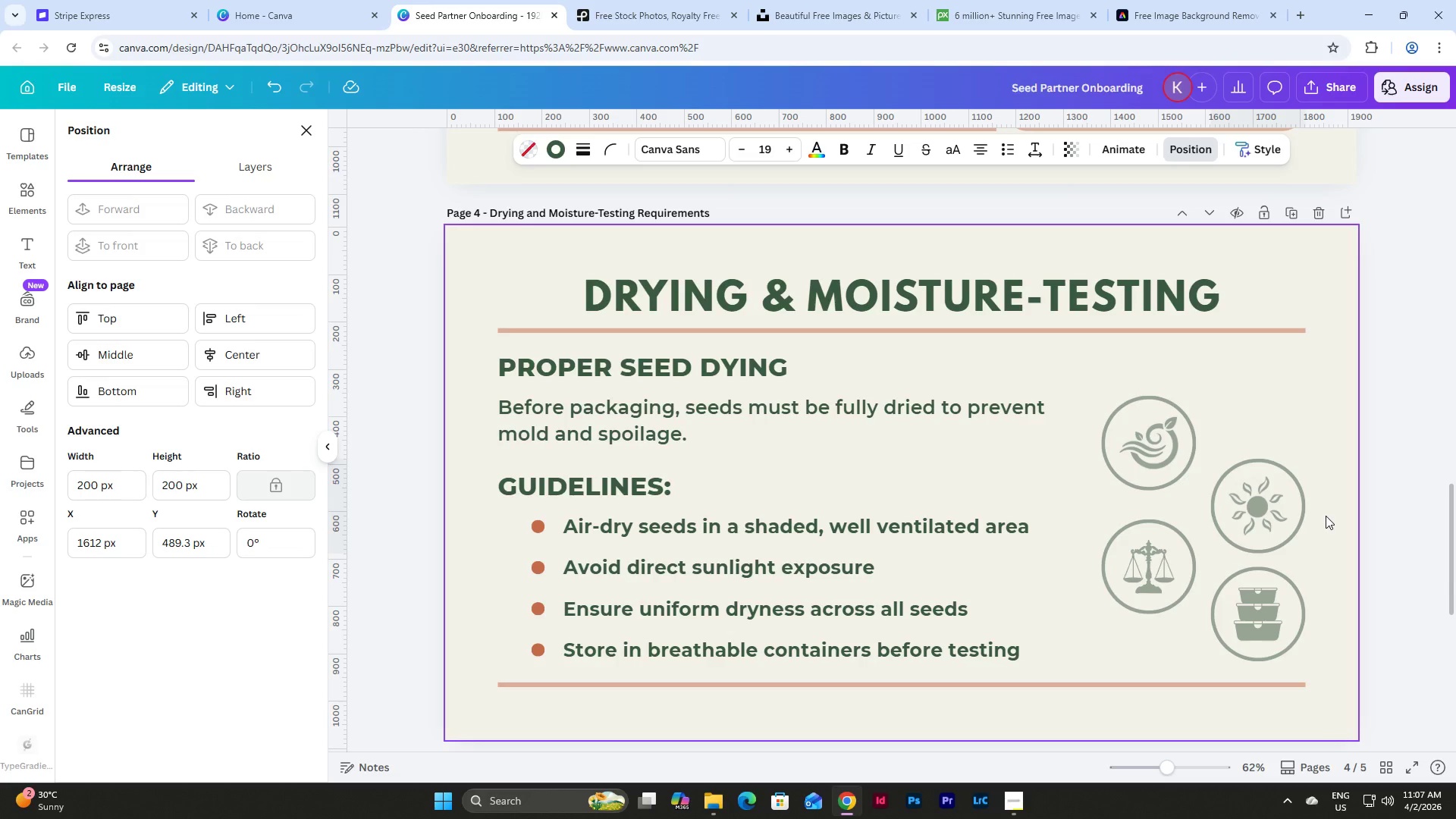 
key(Shift+ArrowUp)
 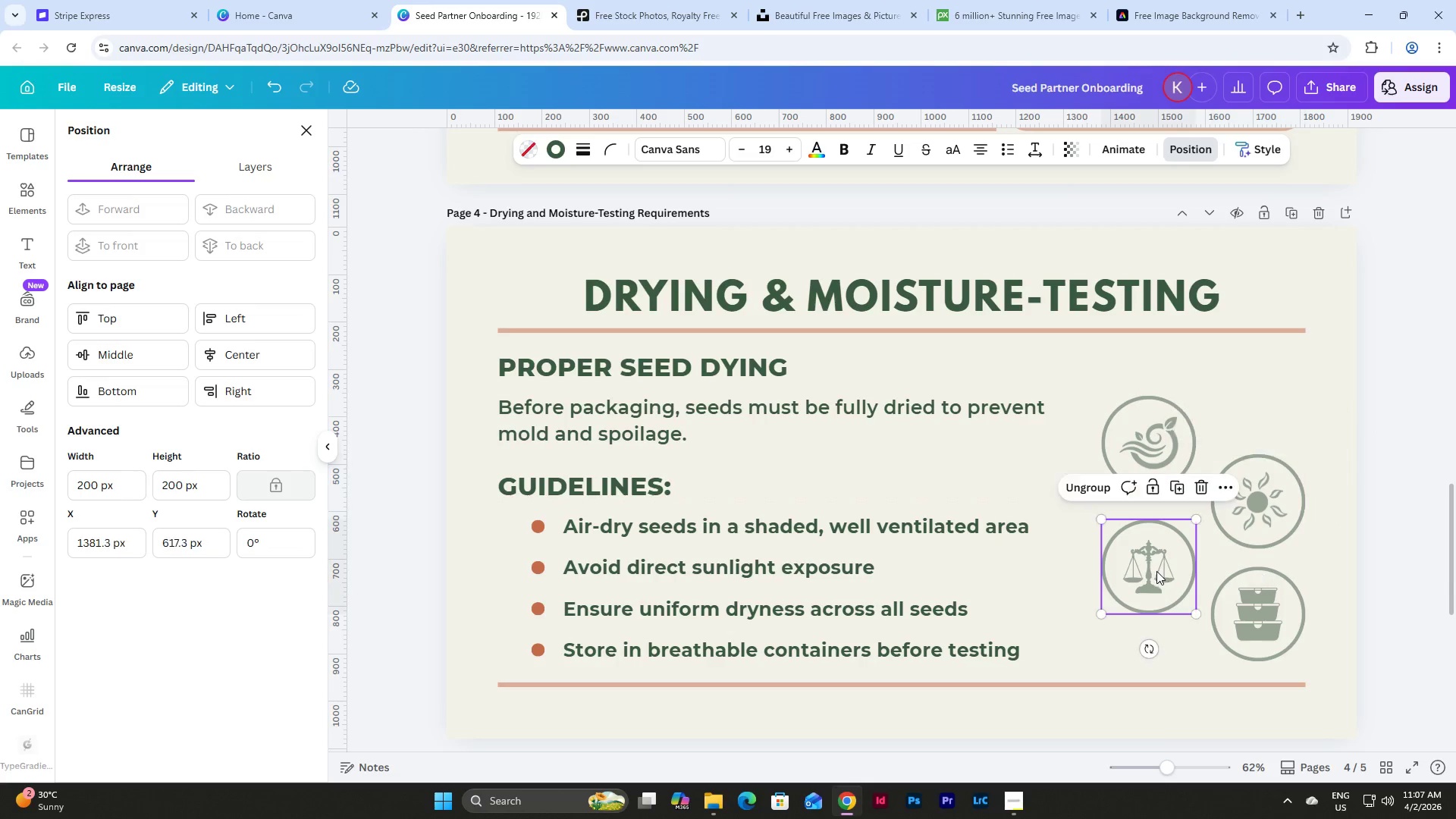 
hold_key(key=ShiftLeft, duration=1.2)
left_click([1263, 518])
 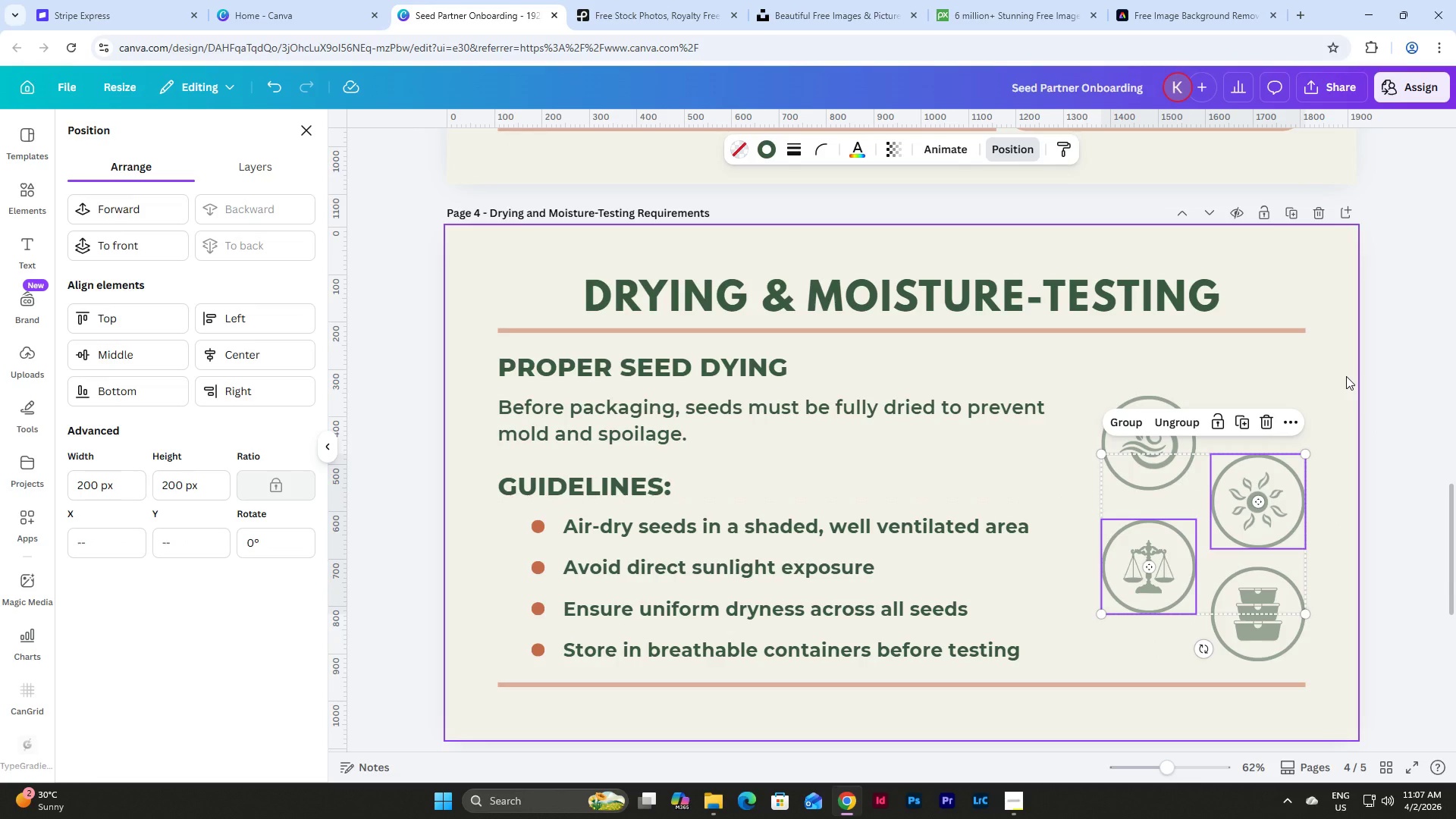 
key(Shift+ArrowUp)
 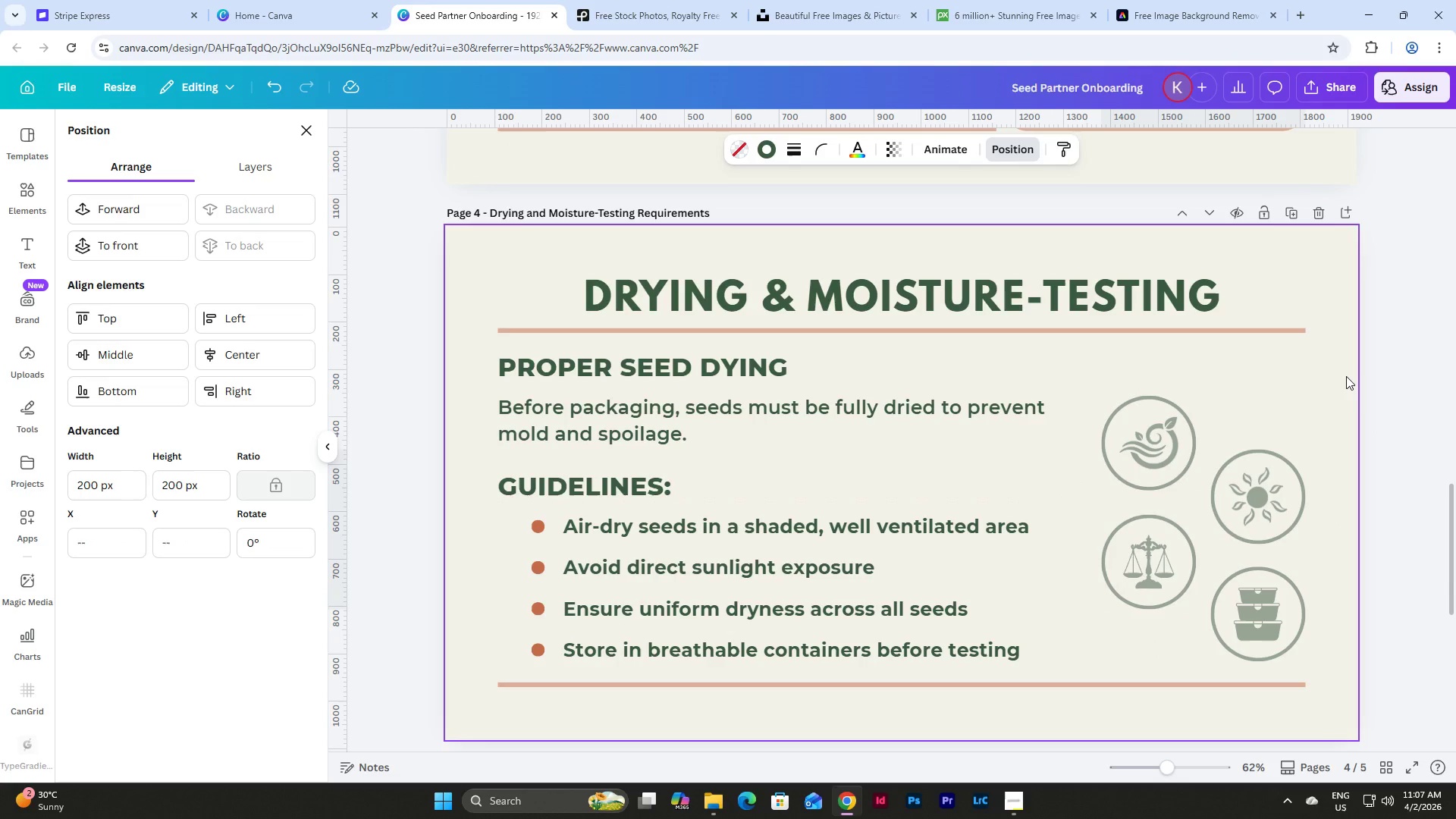 
key(Shift+ArrowUp)
 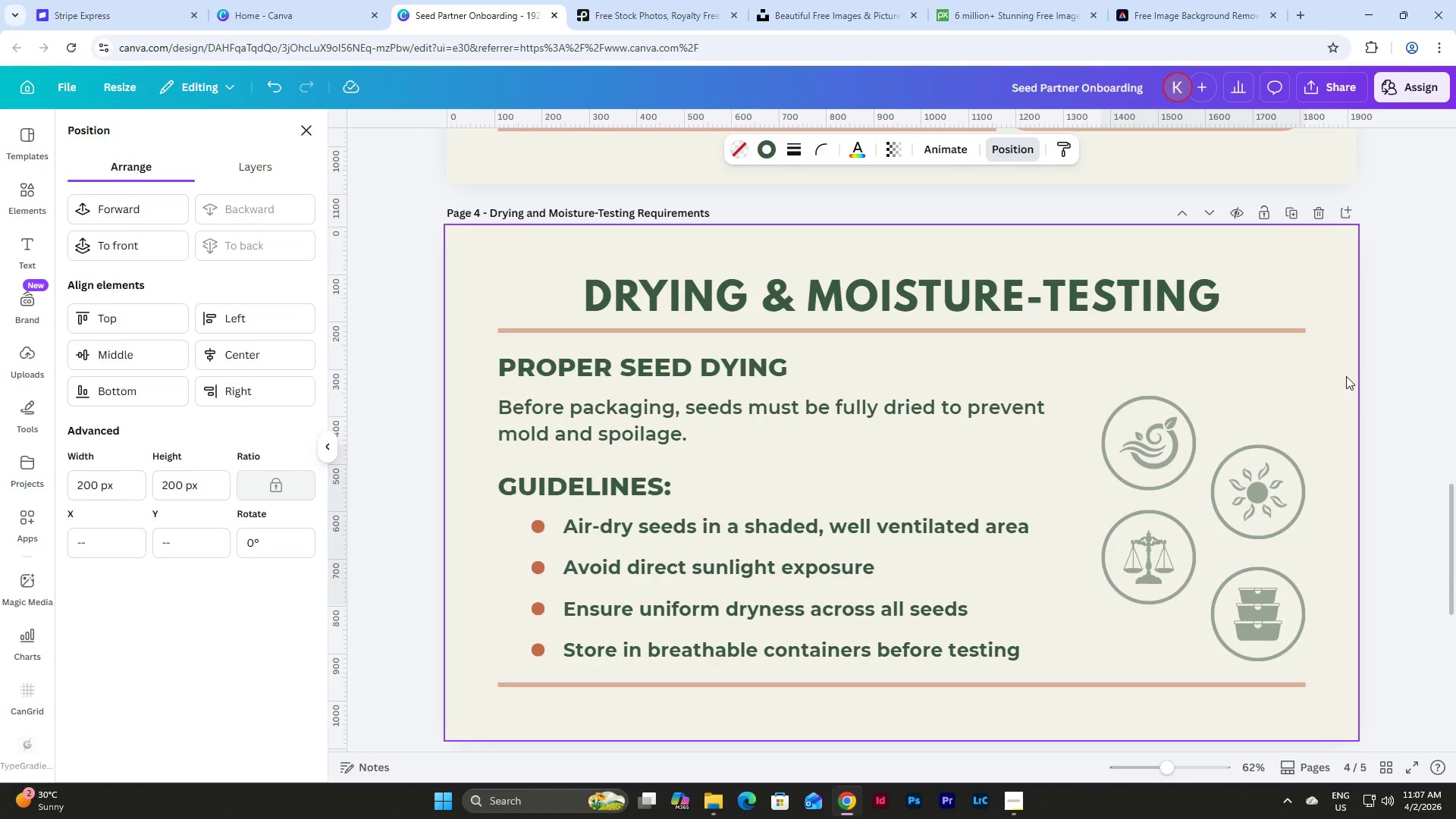 
key(Shift+ArrowUp)
 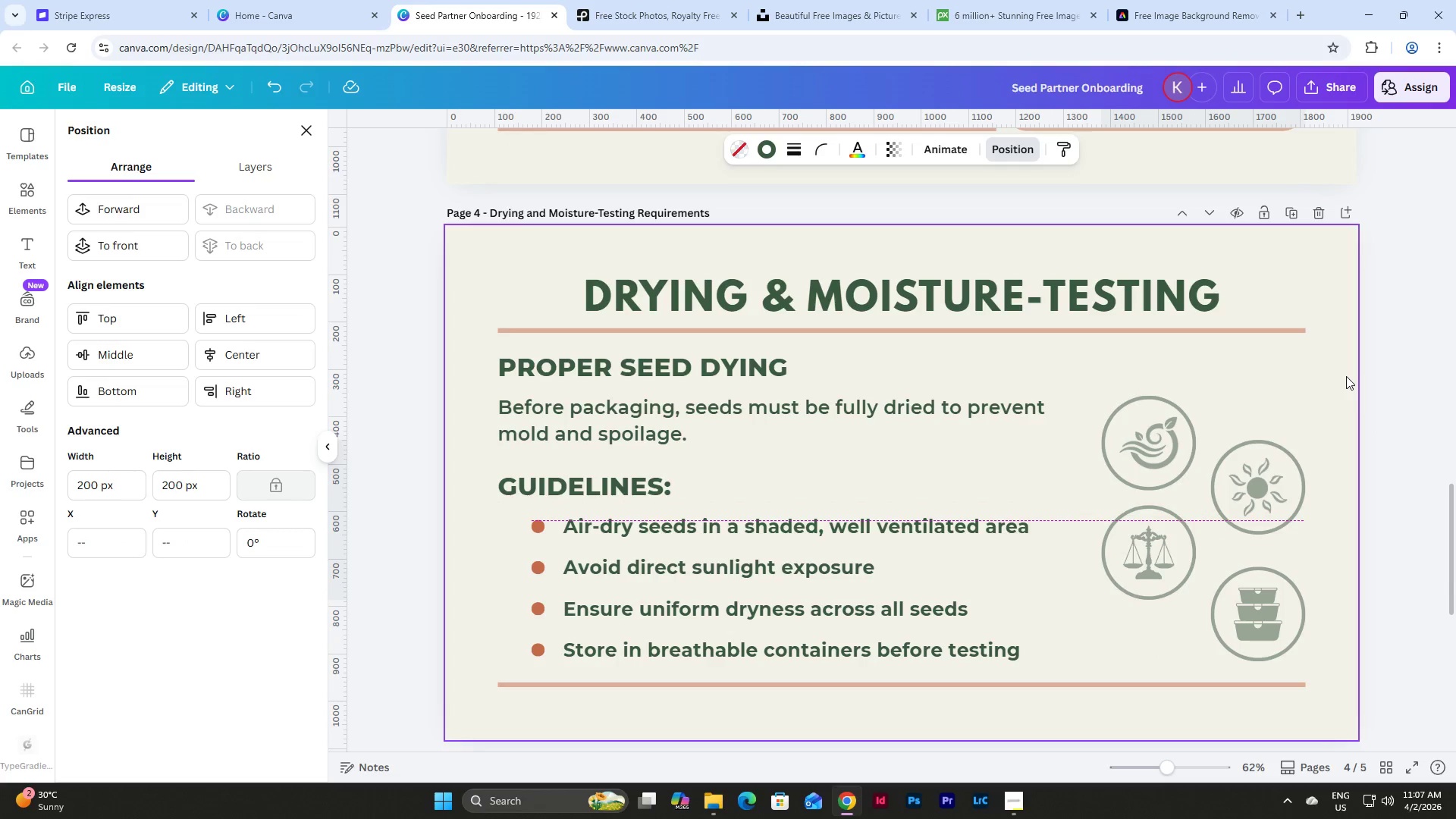 
key(Shift+ArrowUp)
 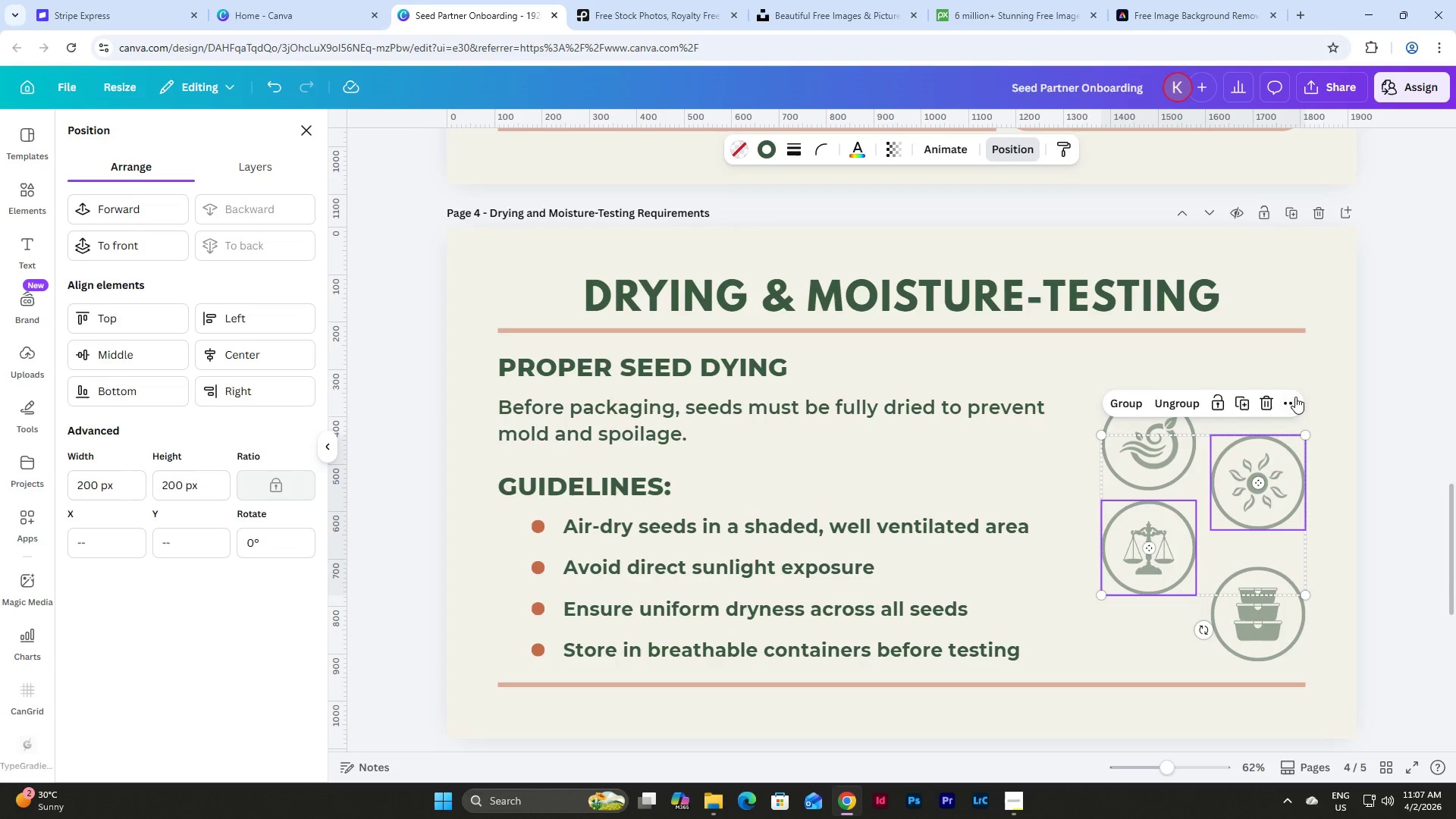 
left_click([1329, 389])
 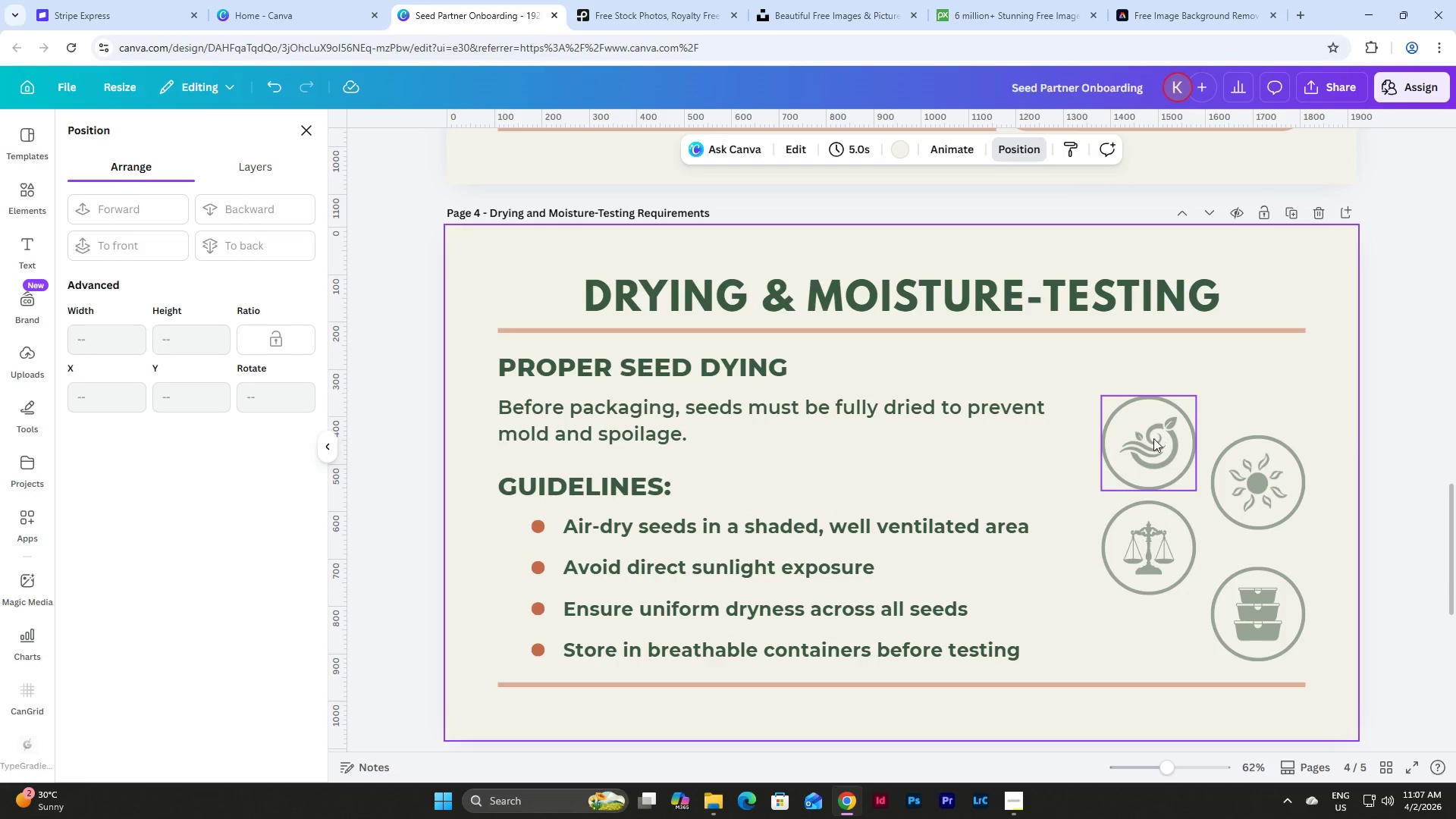 
left_click_drag(start_coordinate=[1151, 441], to_coordinate=[1150, 435])
 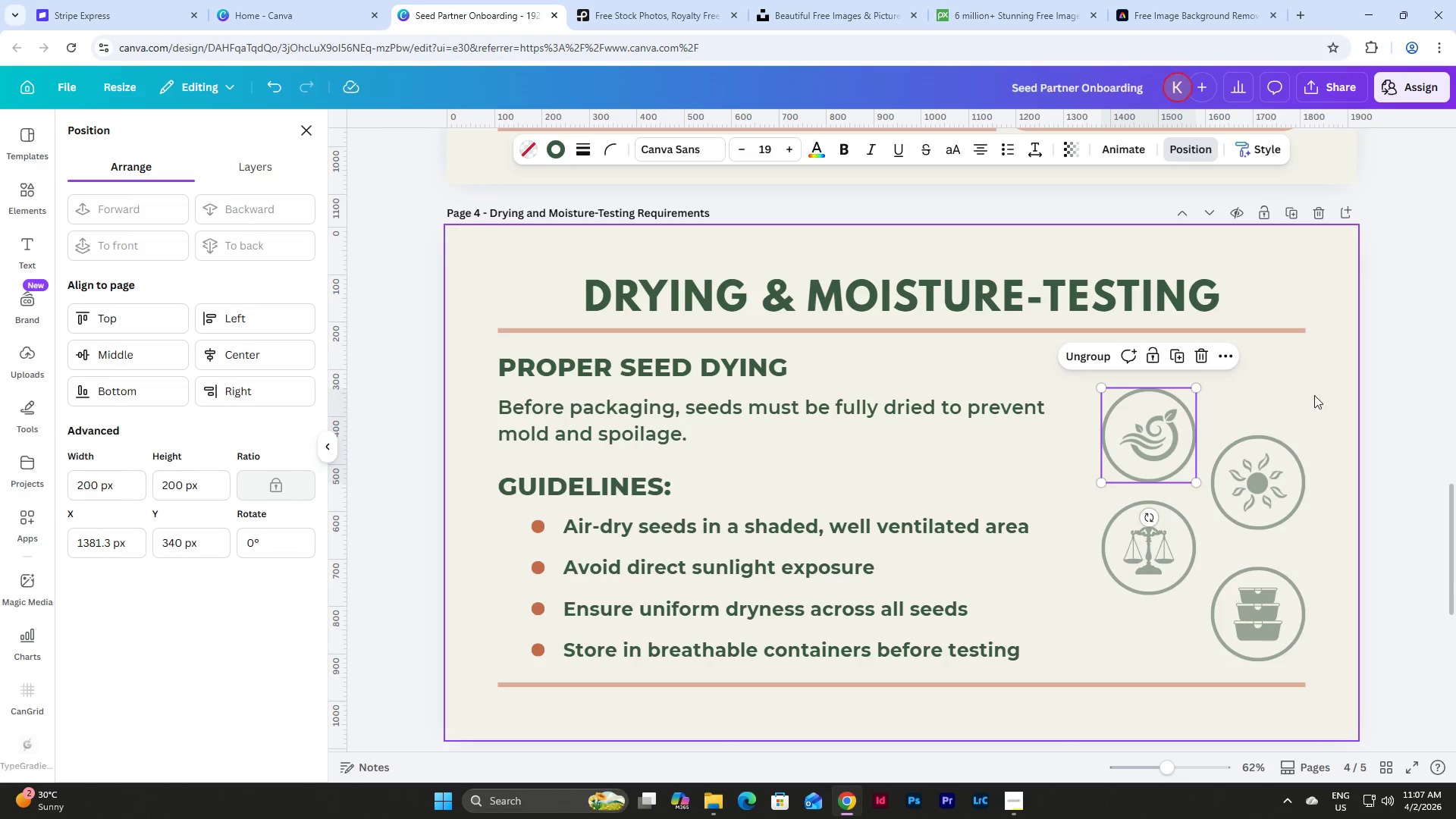 
left_click([1314, 395])
 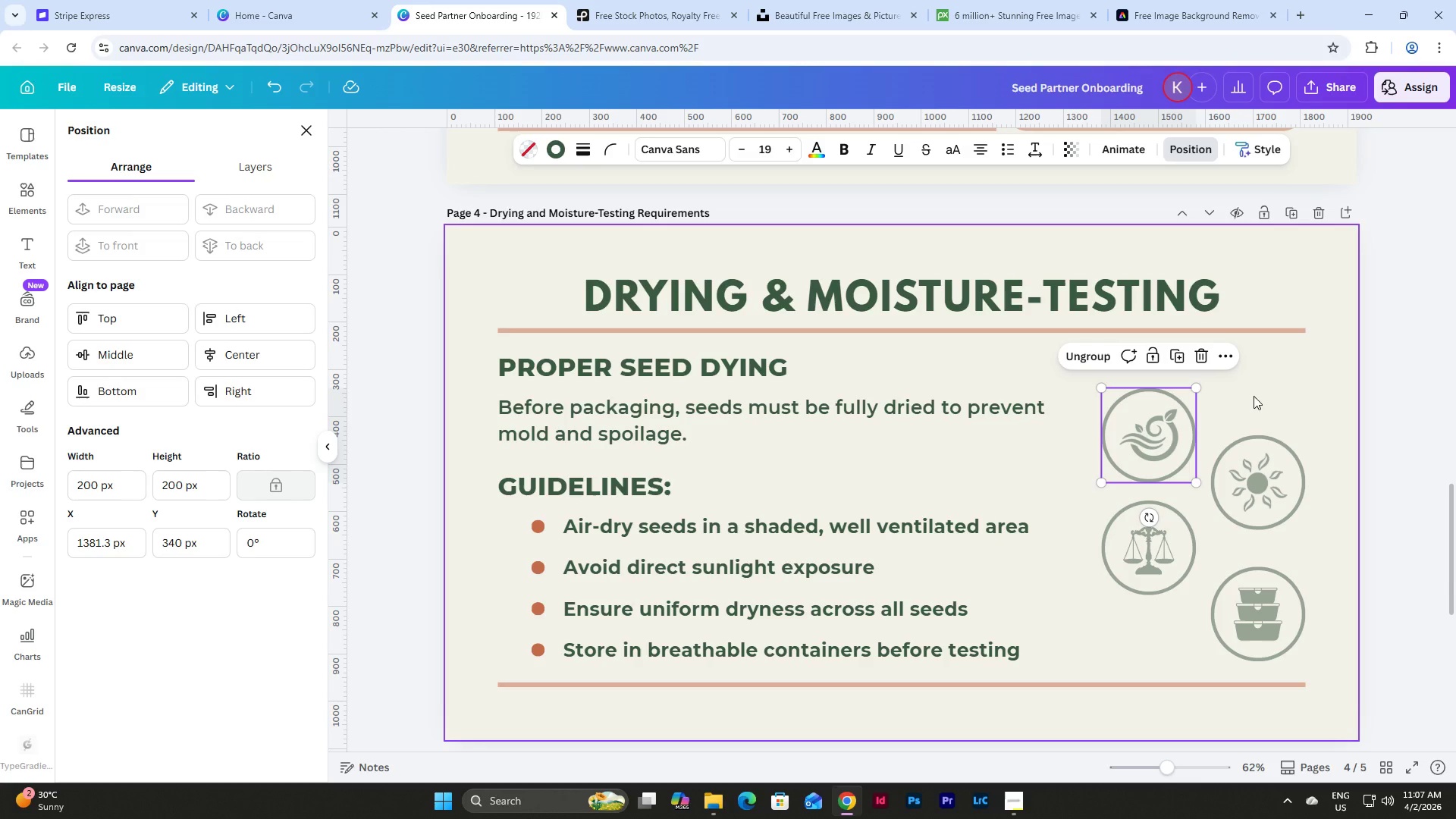 
key(Shift+ArrowUp)
 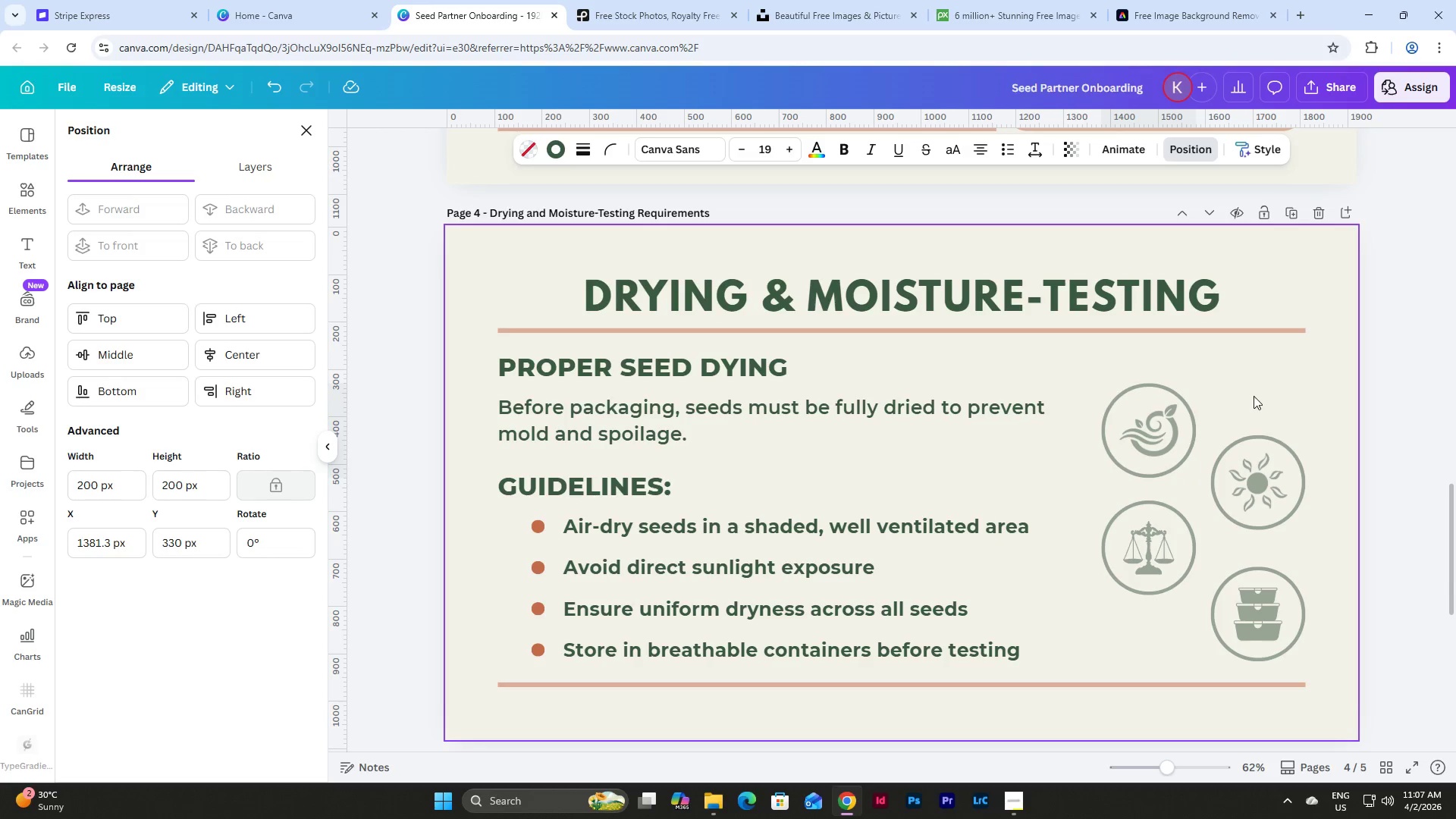 
key(Shift+ArrowUp)
 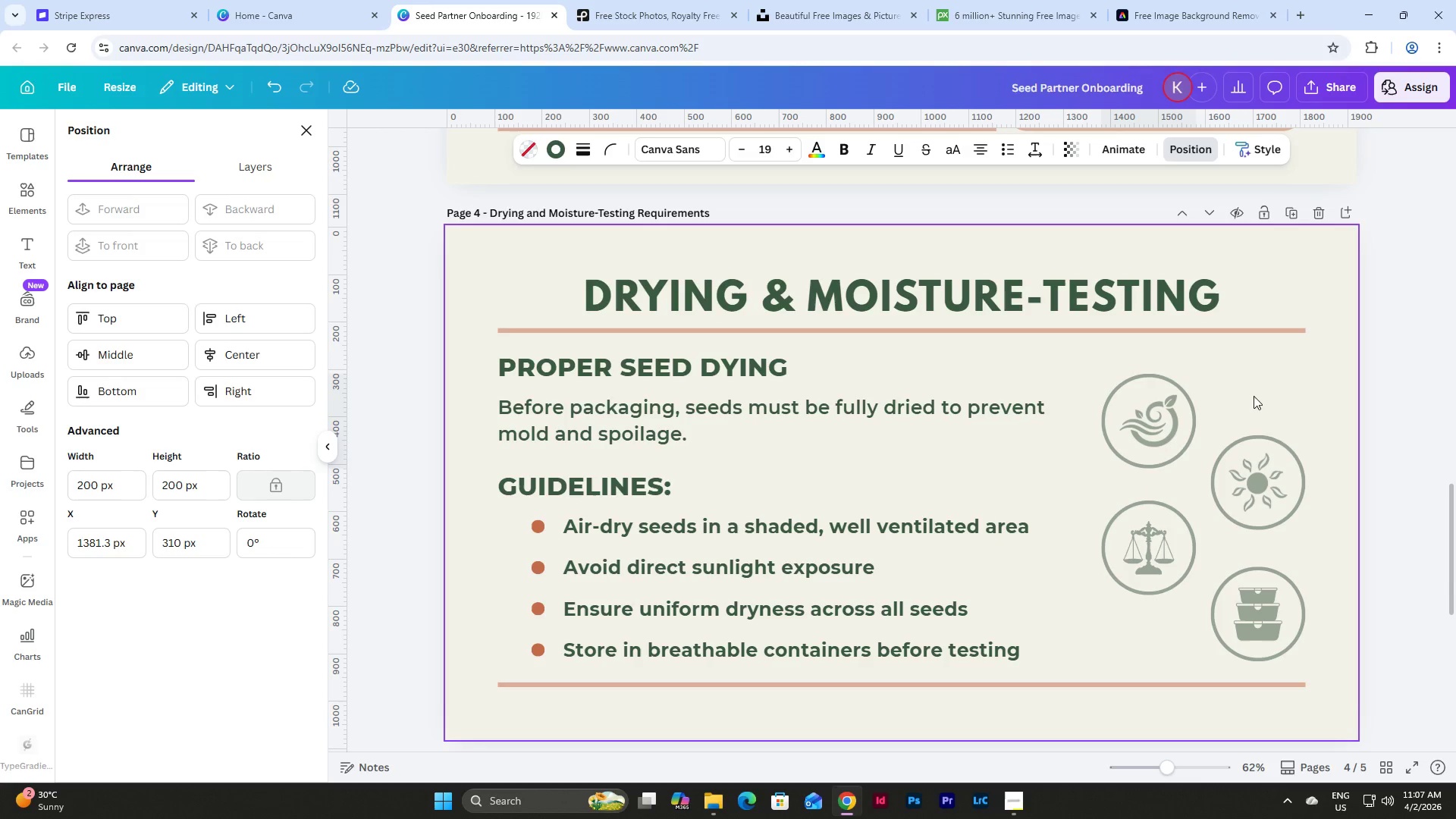 
key(Shift+ArrowUp)
 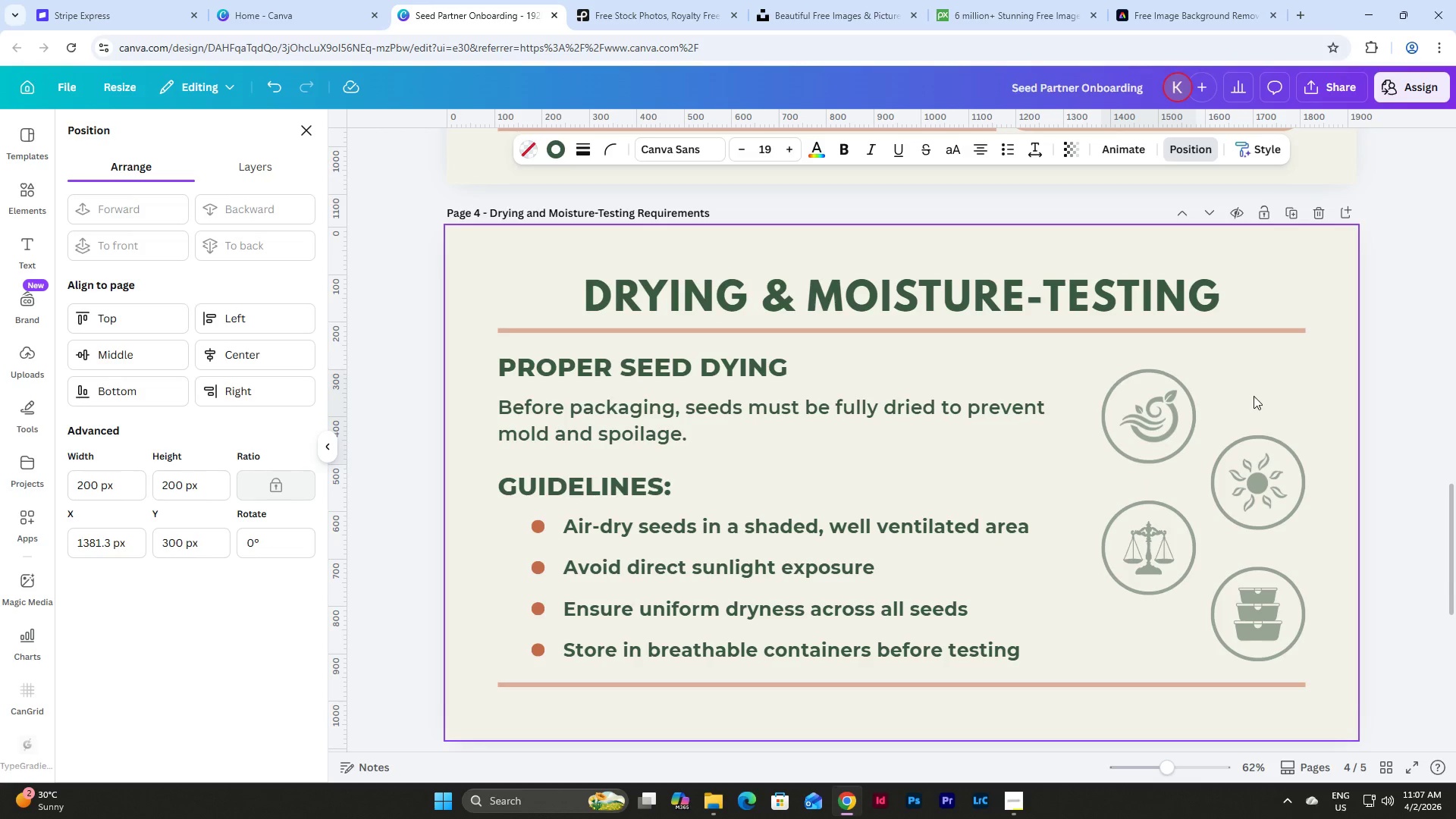 
key(Shift+ArrowUp)
 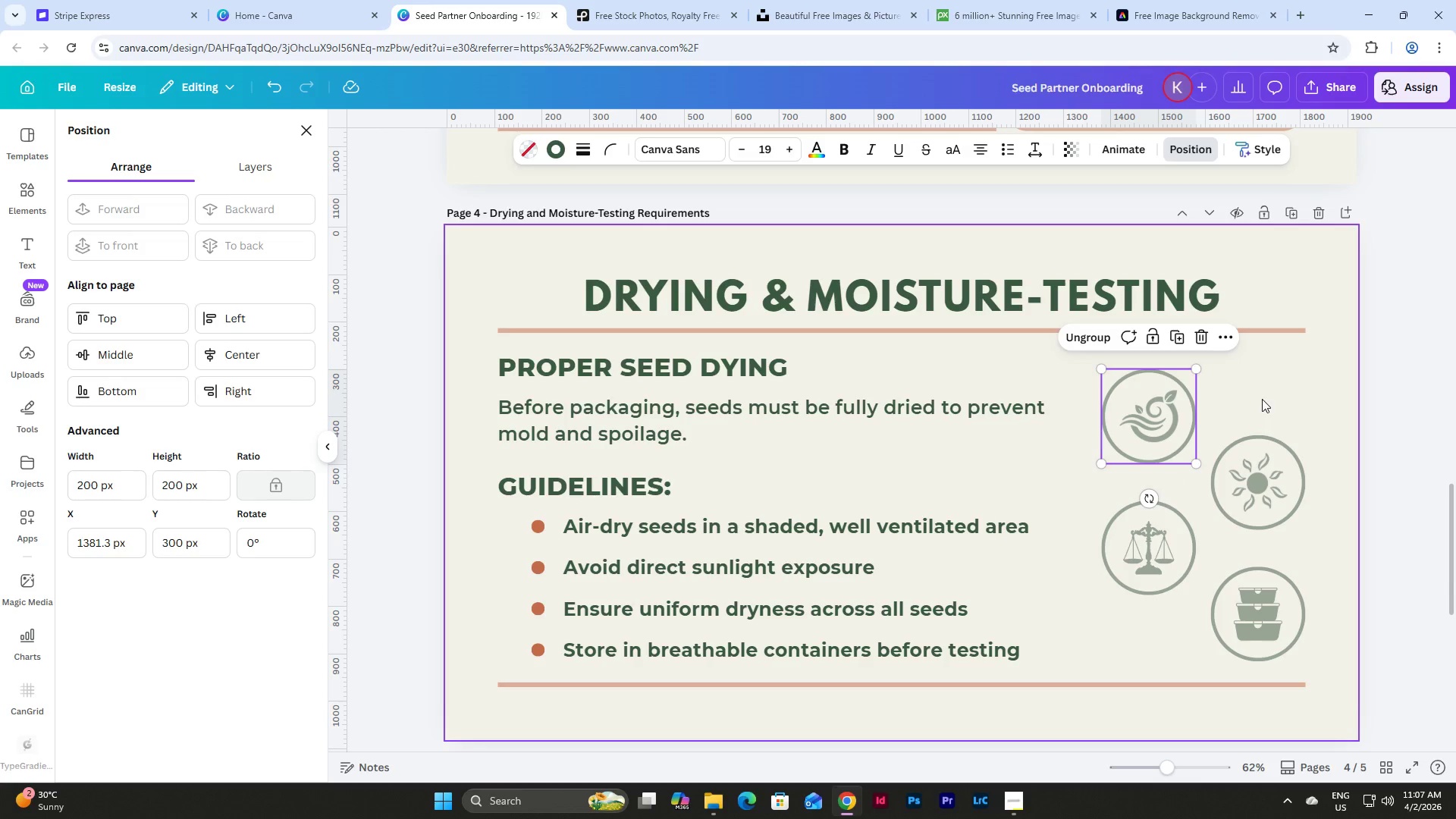 
left_click([1294, 392])
 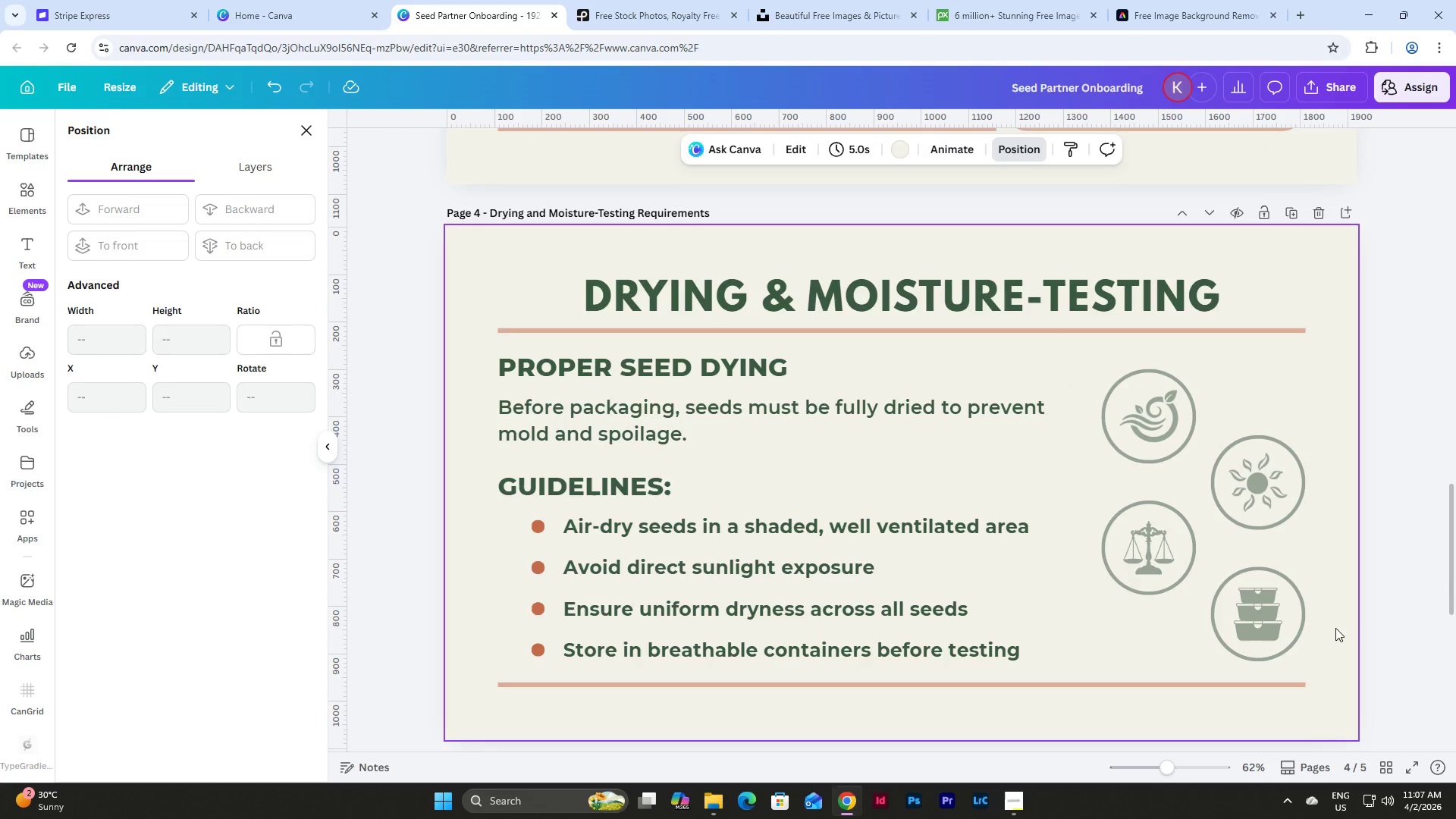 
left_click_drag(start_coordinate=[1332, 659], to_coordinate=[1103, 394])
 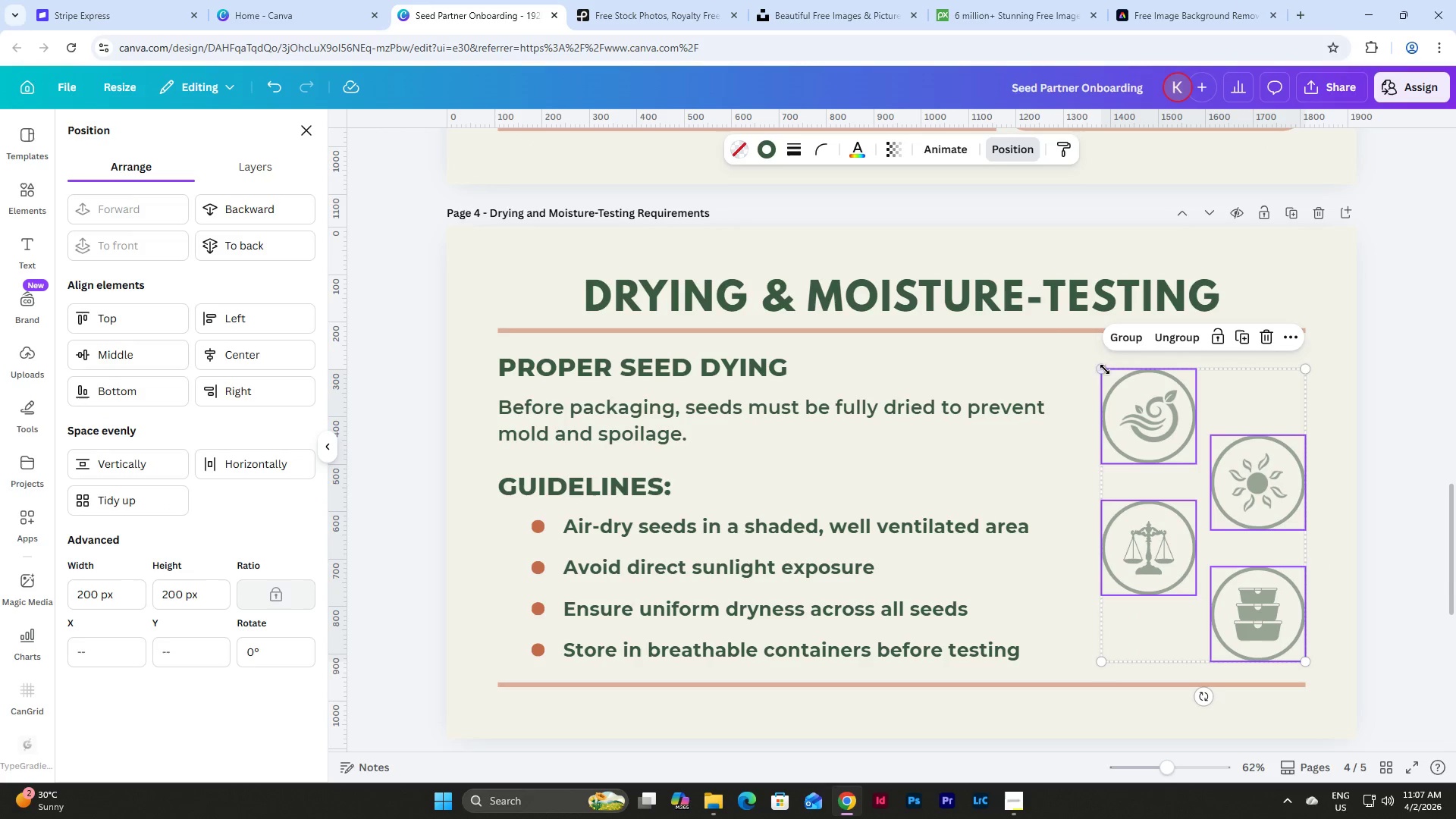 
left_click_drag(start_coordinate=[1103, 367], to_coordinate=[1078, 358])
 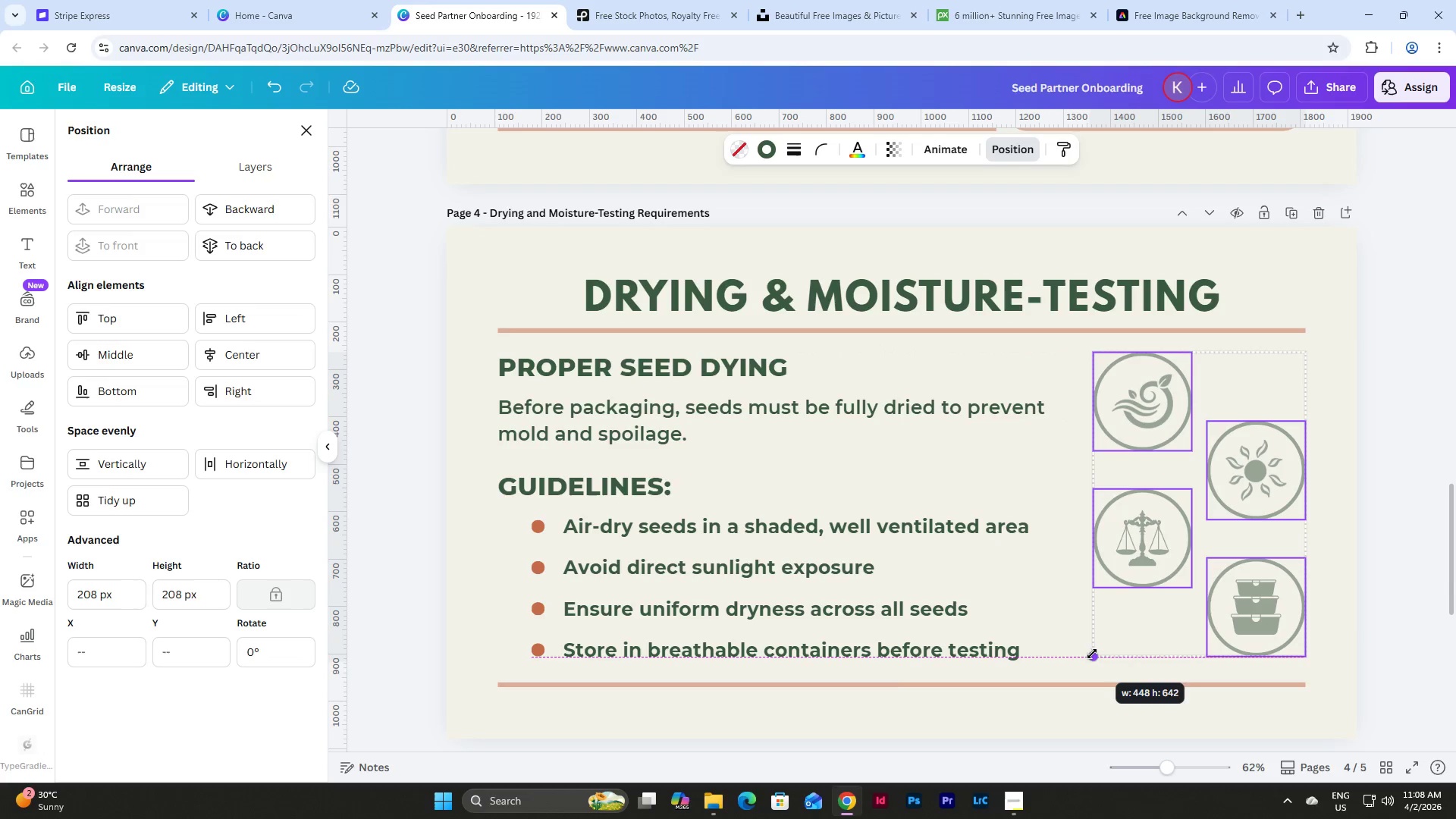 
wait(6.58)
 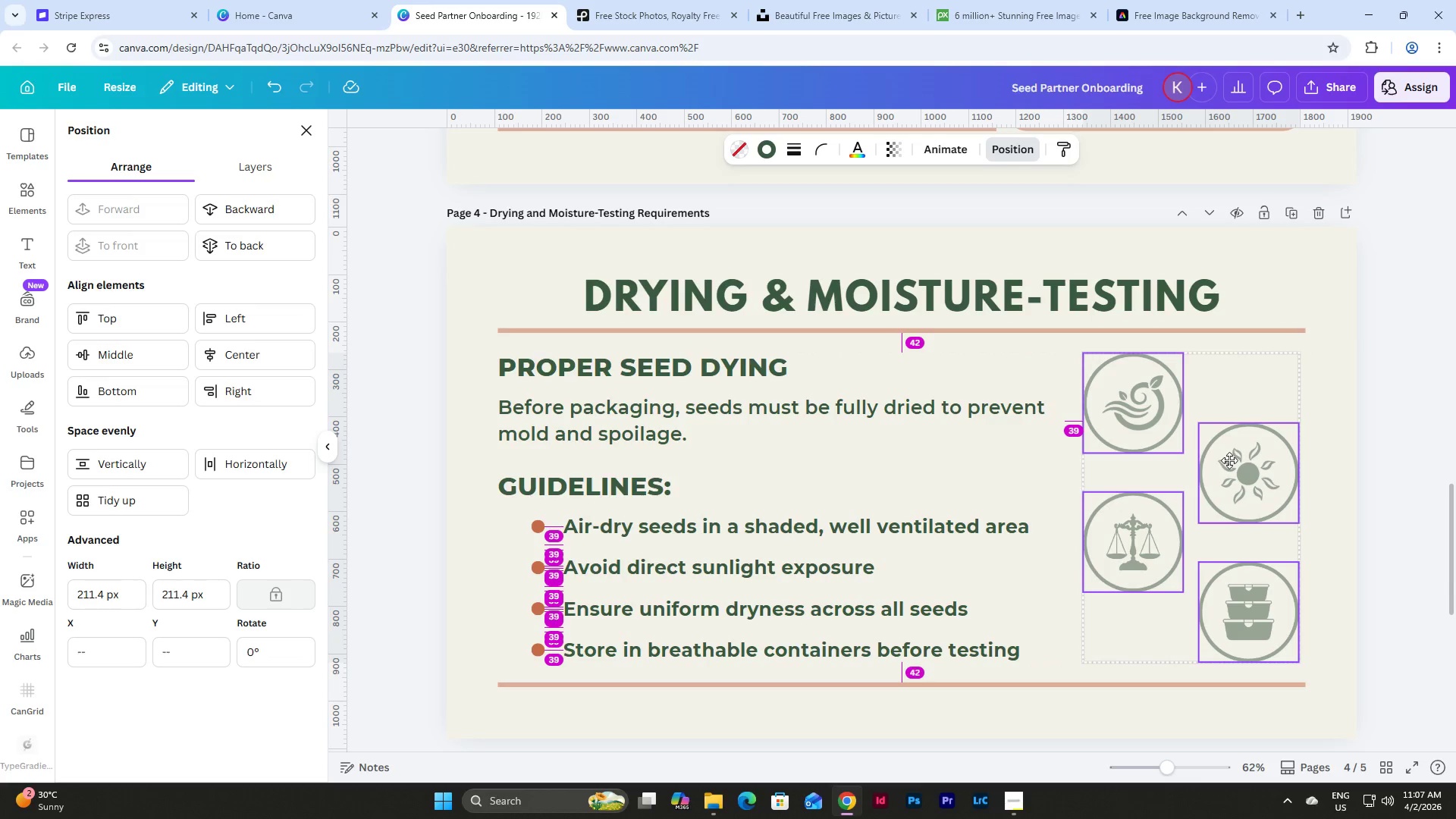 
left_click([1360, 513])
 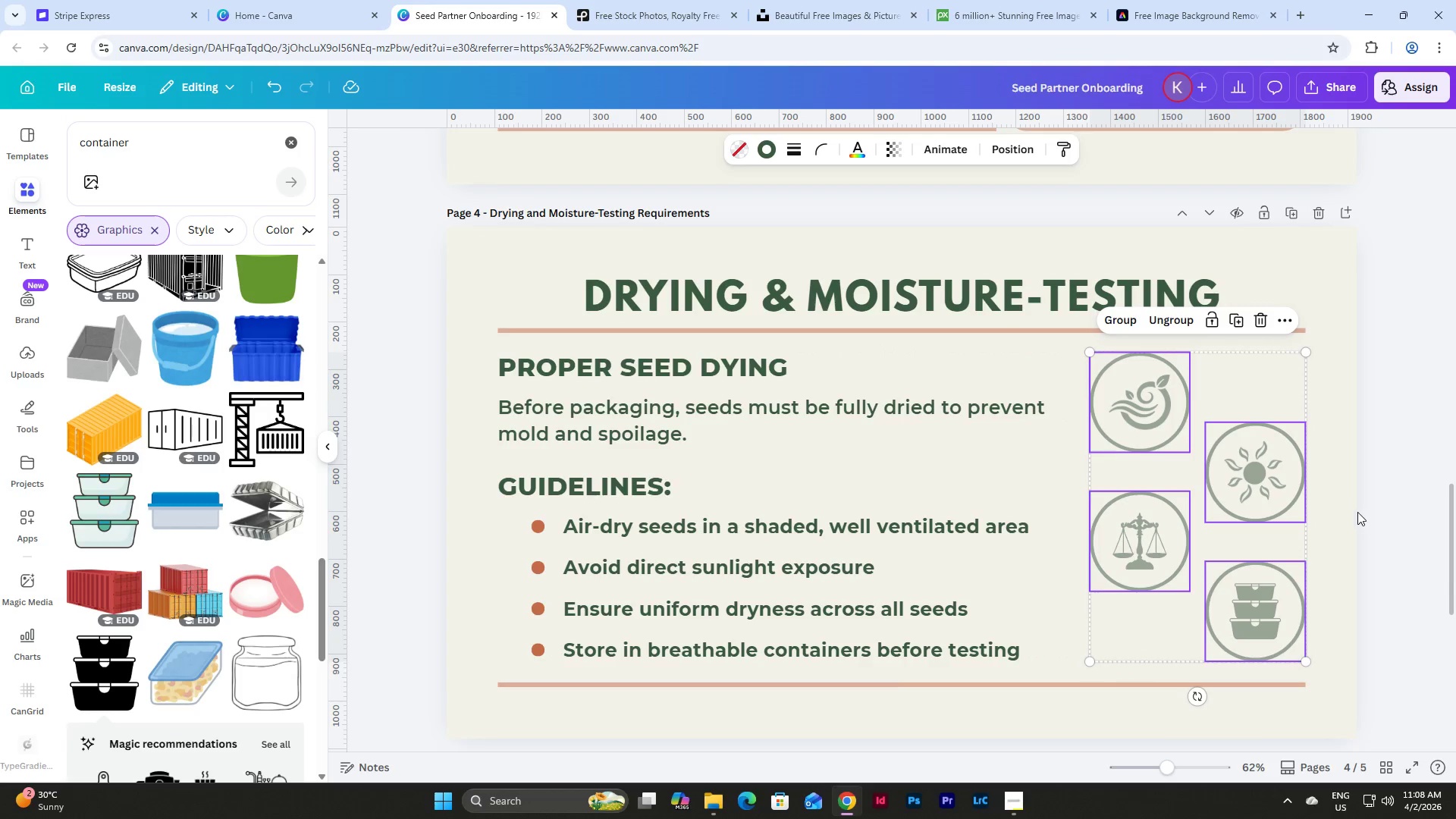 
left_click([1349, 510])
 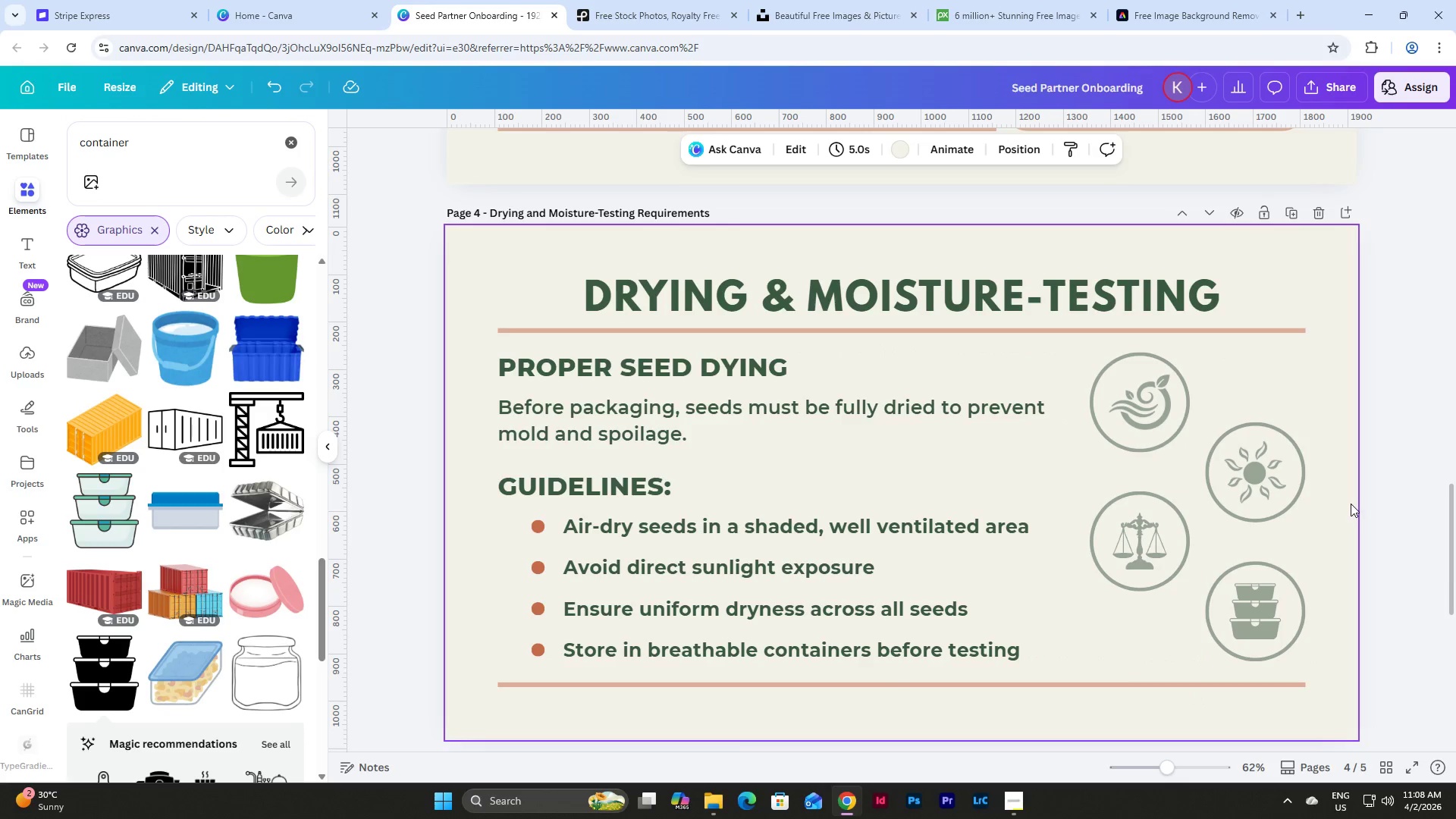 
scroll: coordinate [1351, 504], scroll_direction: up, amount: 2.0
 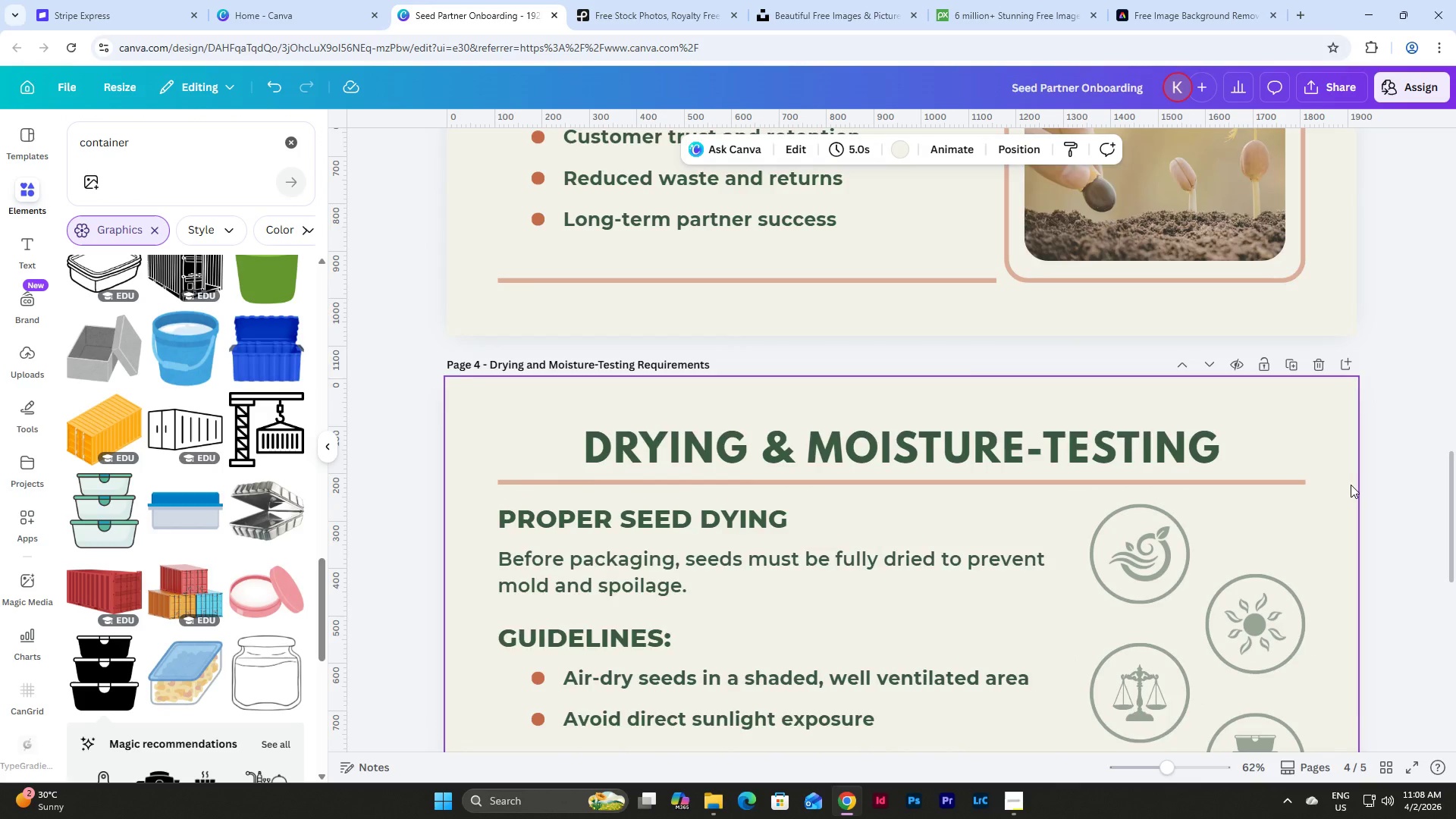 
scroll: coordinate [1351, 485], scroll_direction: down, amount: 4.0
 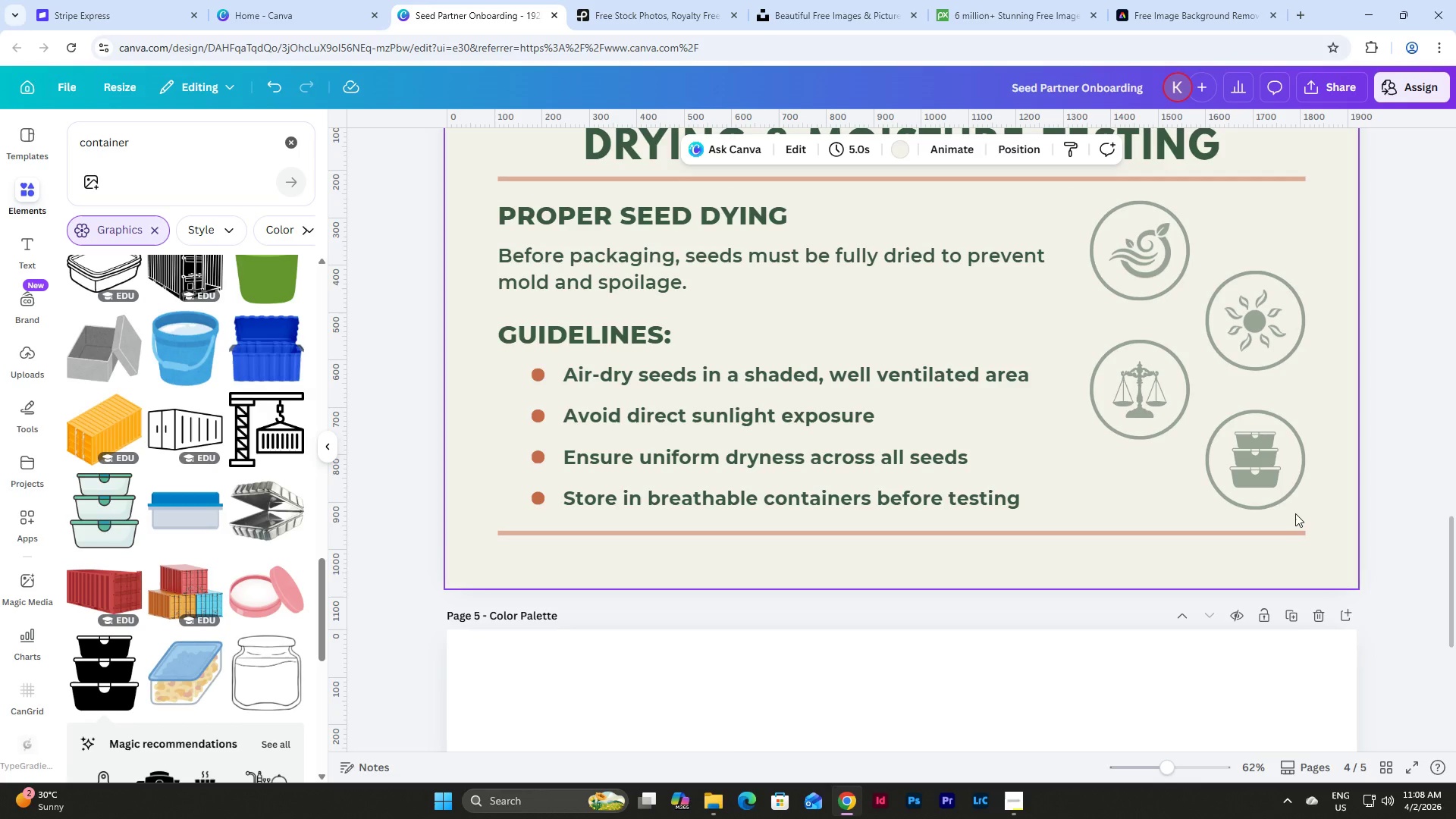 
scroll: coordinate [1332, 381], scroll_direction: up, amount: 4.0
 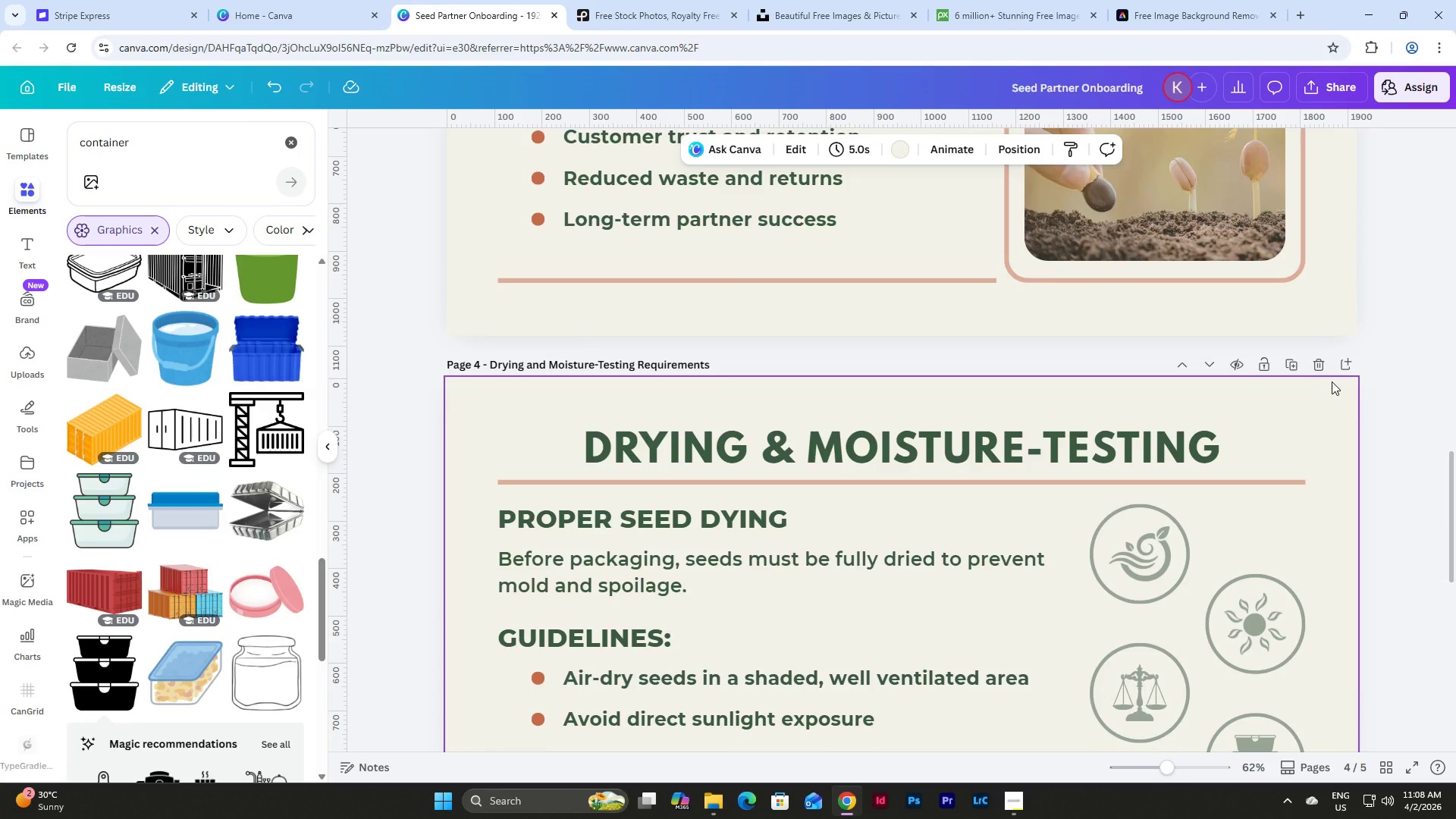 
scroll: coordinate [1332, 381], scroll_direction: down, amount: 3.0
 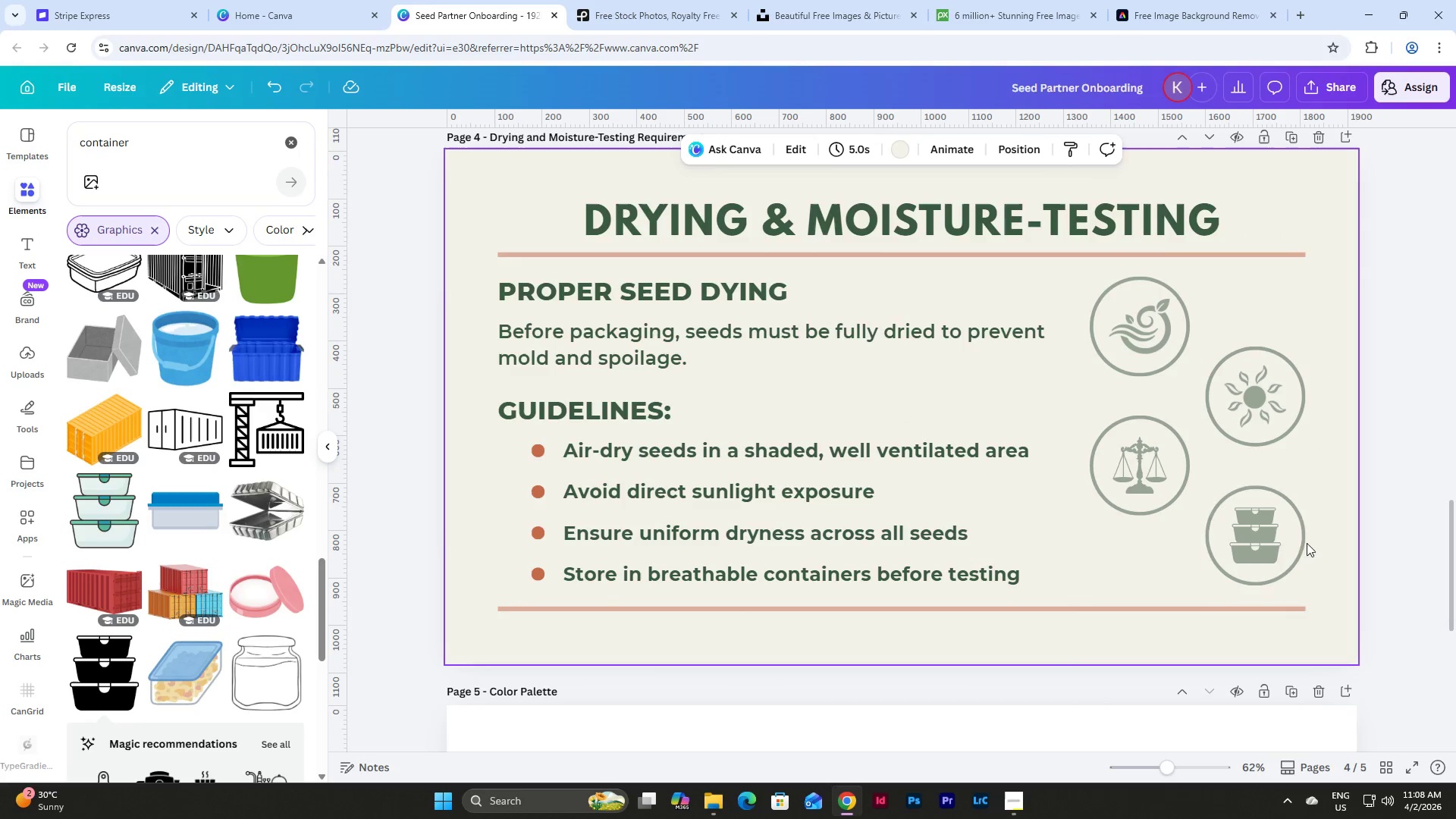 
left_click([1393, 758])
 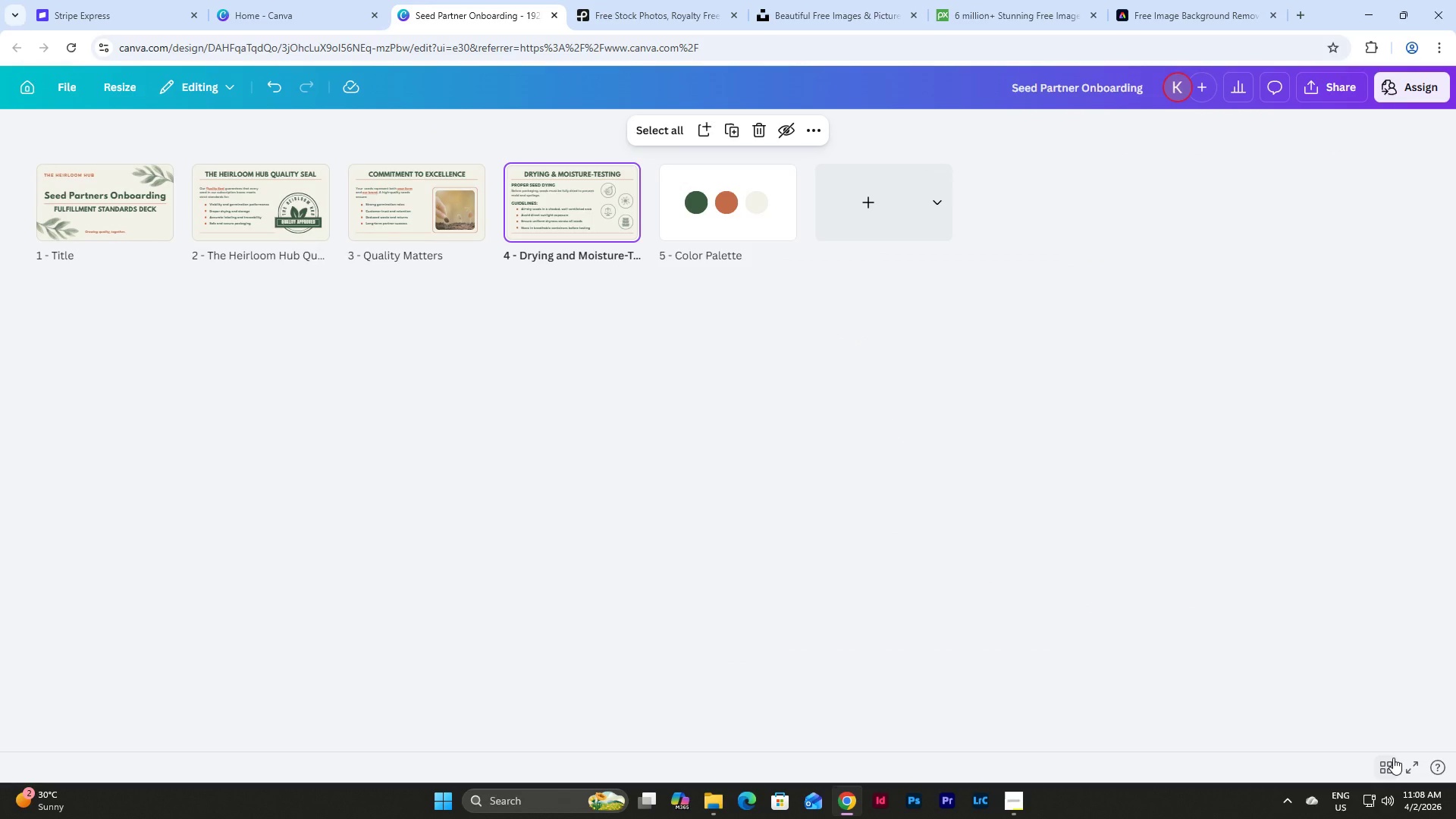 
left_click([1393, 758])
 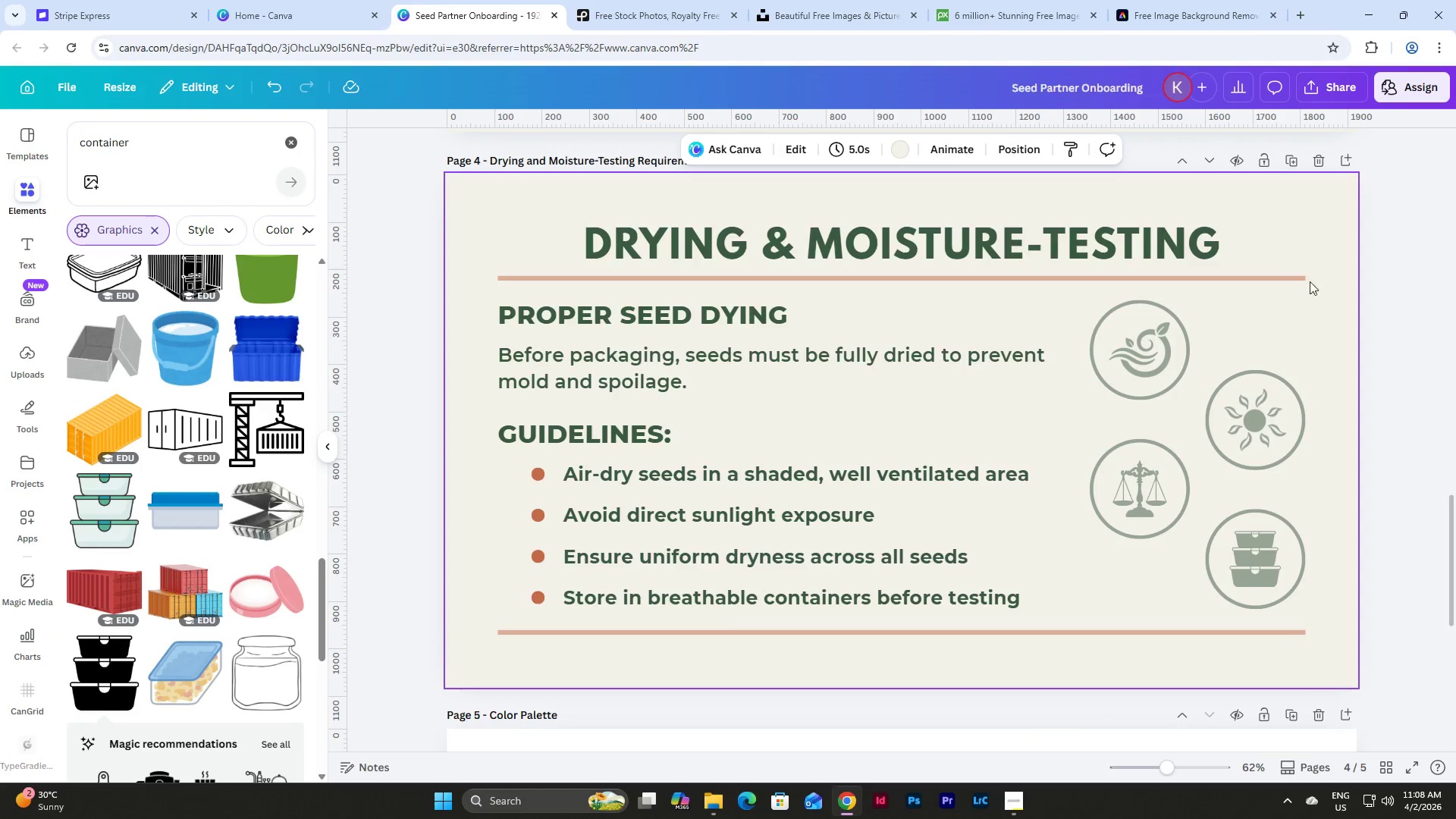 
scroll: coordinate [1310, 273], scroll_direction: none, amount: 0.0
 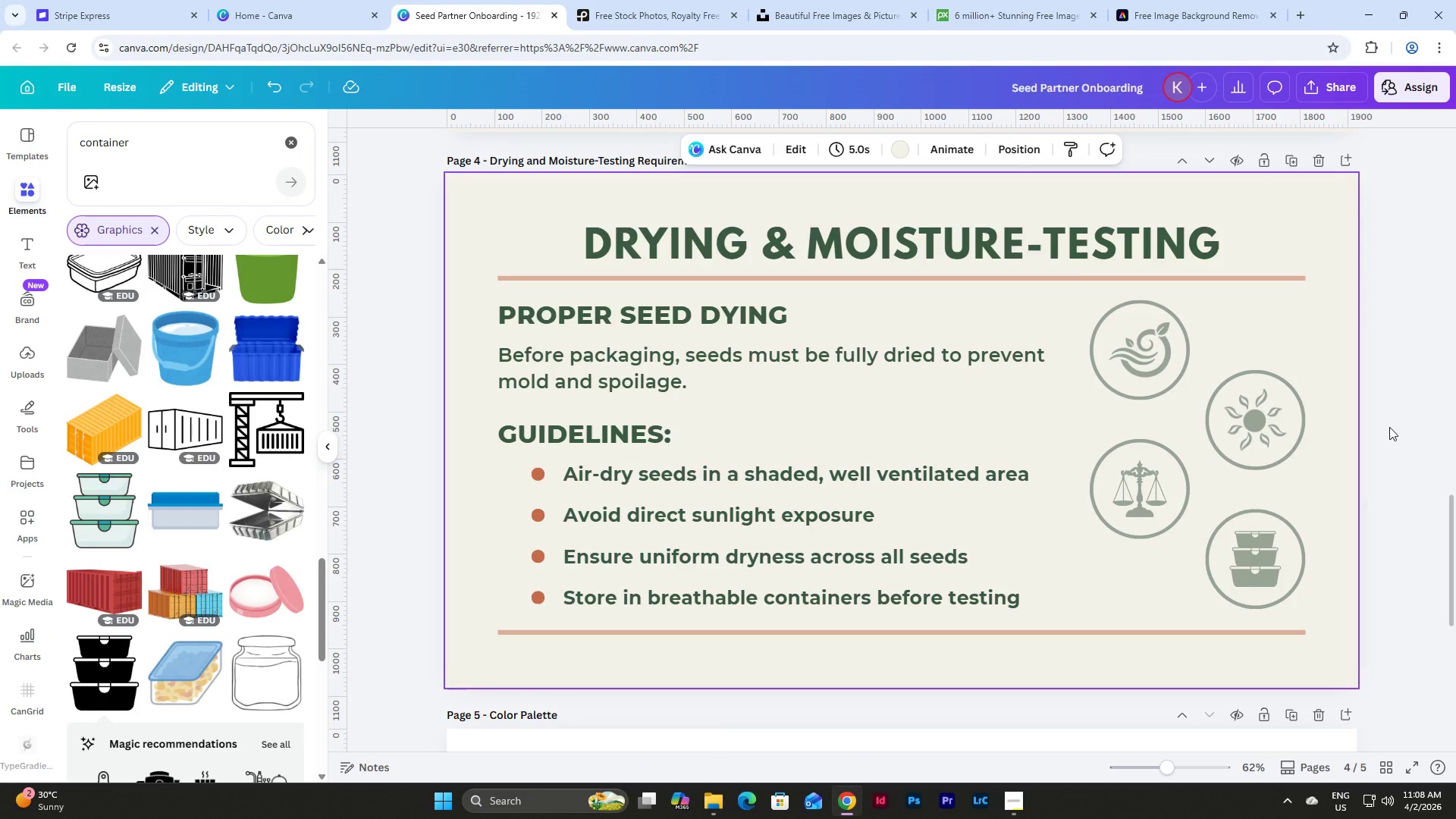 
scroll: coordinate [1380, 372], scroll_direction: up, amount: 4.0
 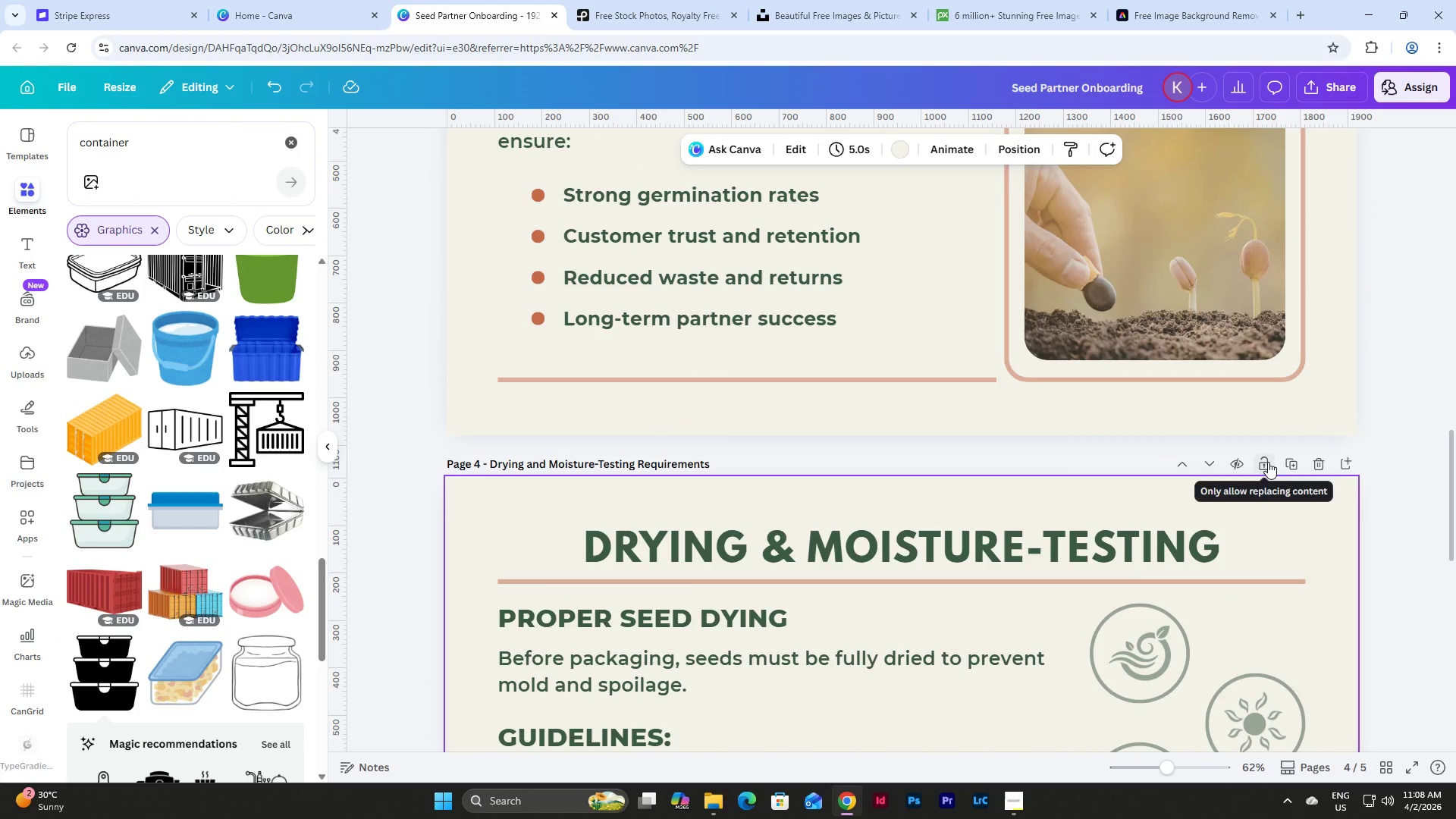 
left_click([1293, 461])
 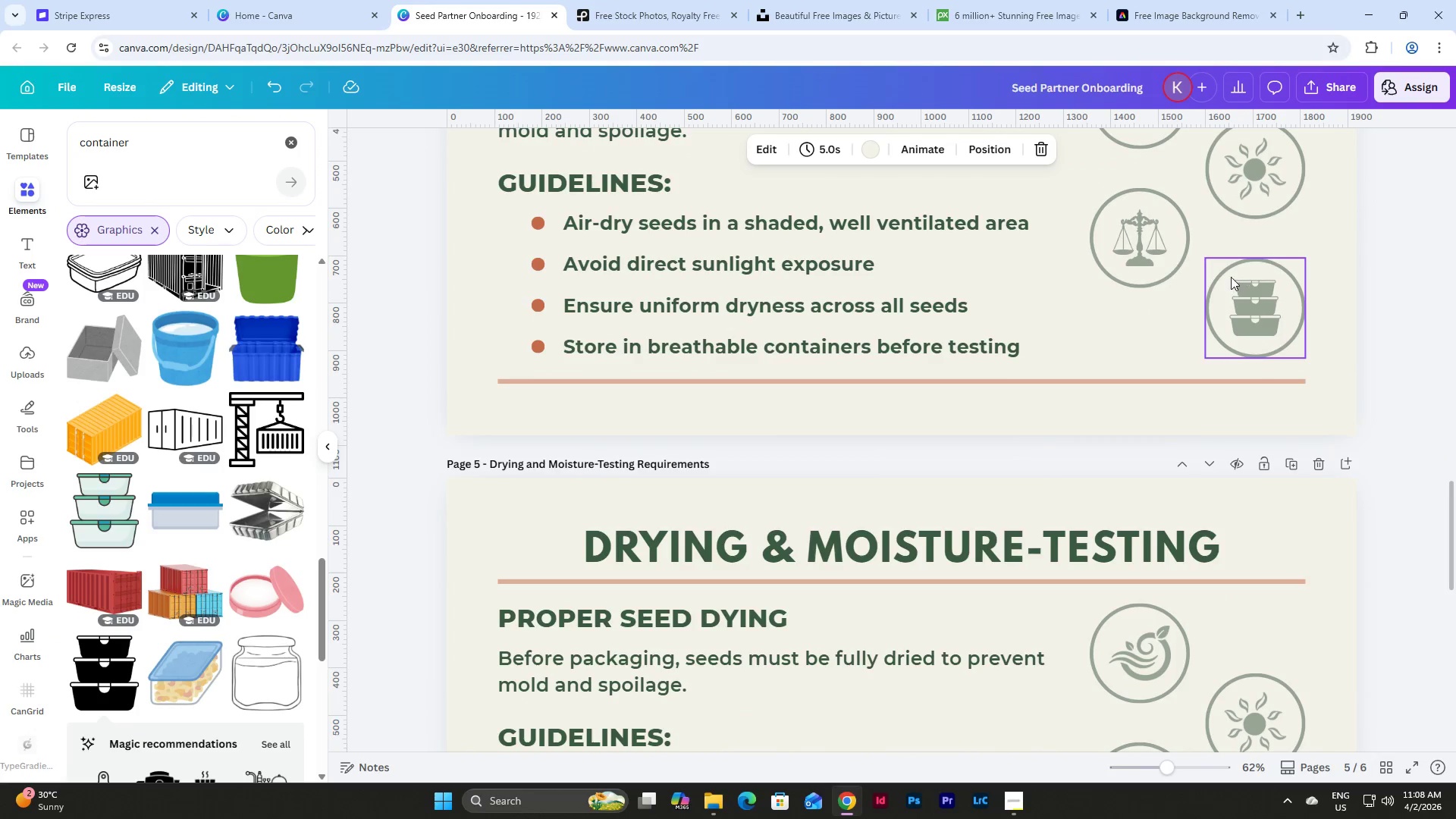 
scroll: coordinate [1231, 276], scroll_direction: down, amount: 3.0
 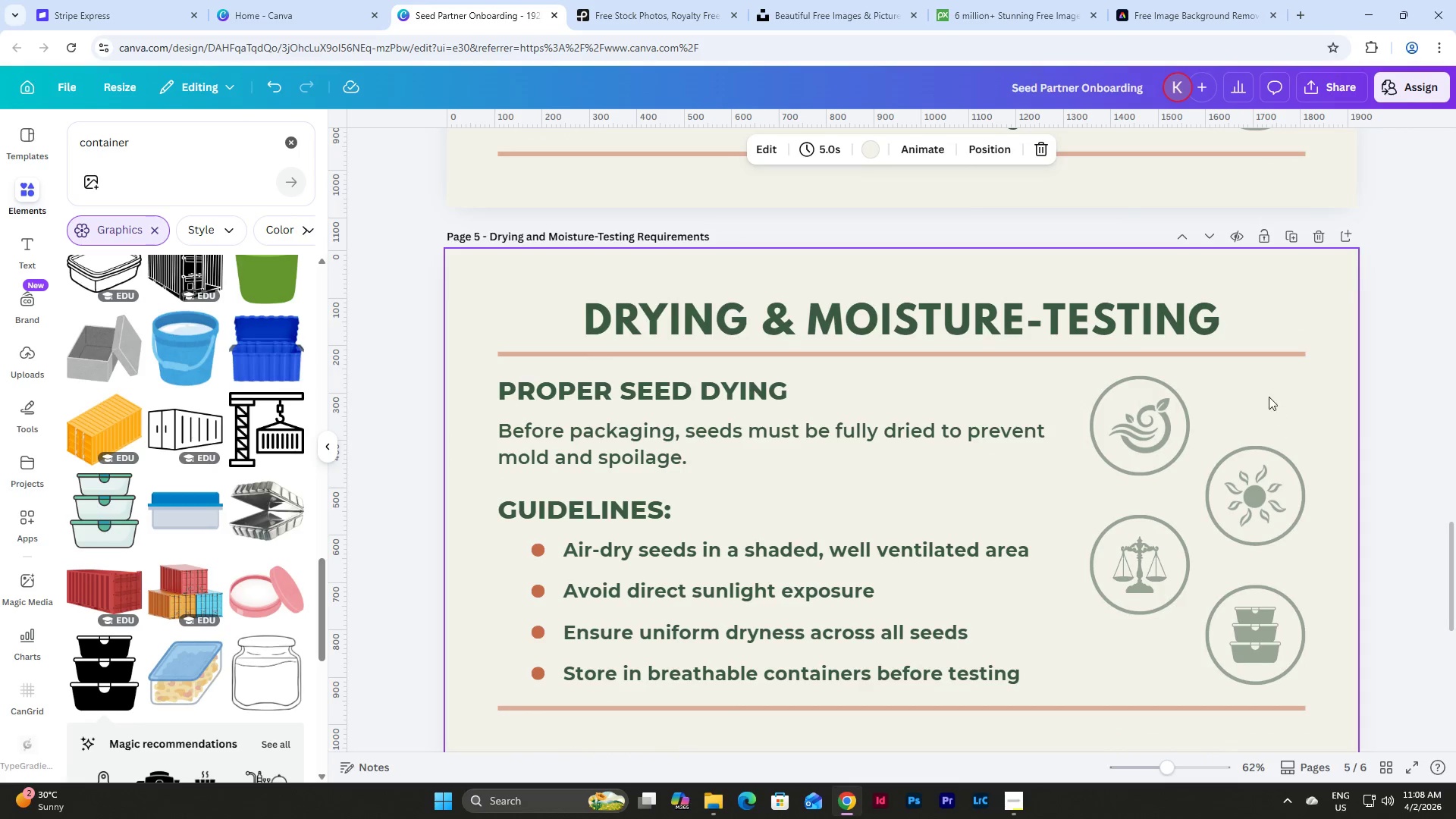 
scroll: coordinate [1269, 384], scroll_direction: up, amount: 1.0
 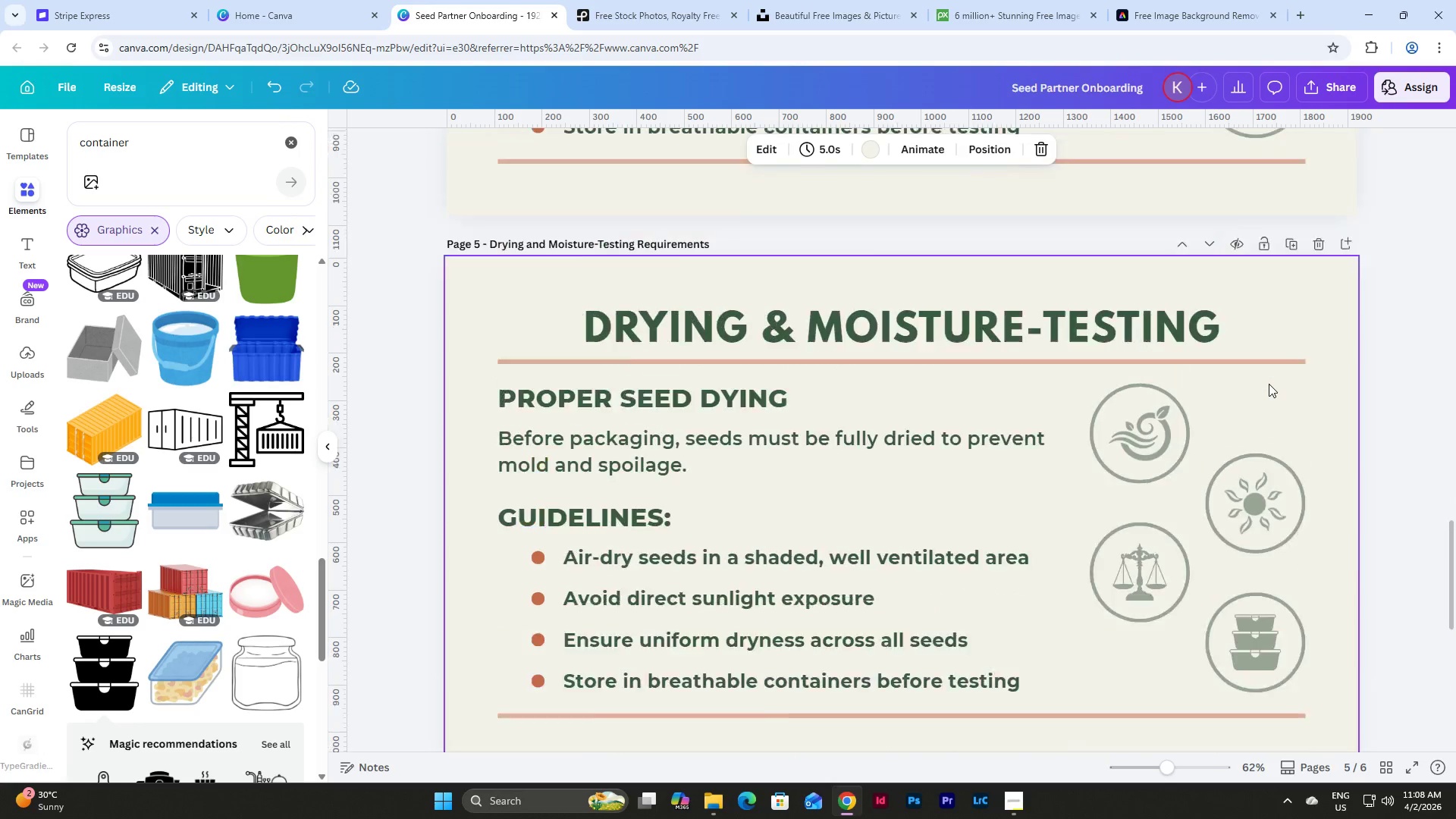 
scroll: coordinate [1269, 384], scroll_direction: down, amount: 1.0
 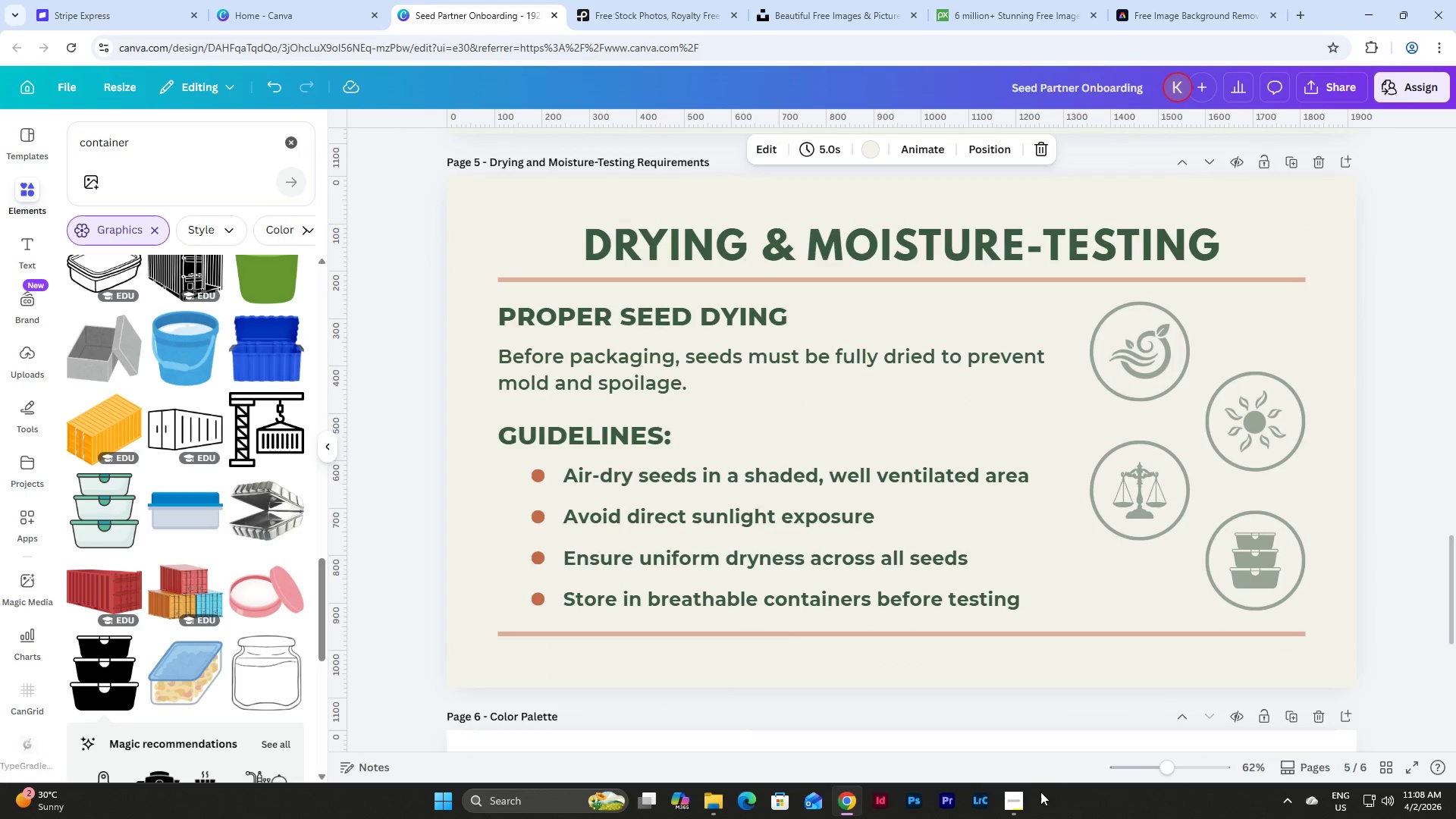 
left_click([1021, 803])